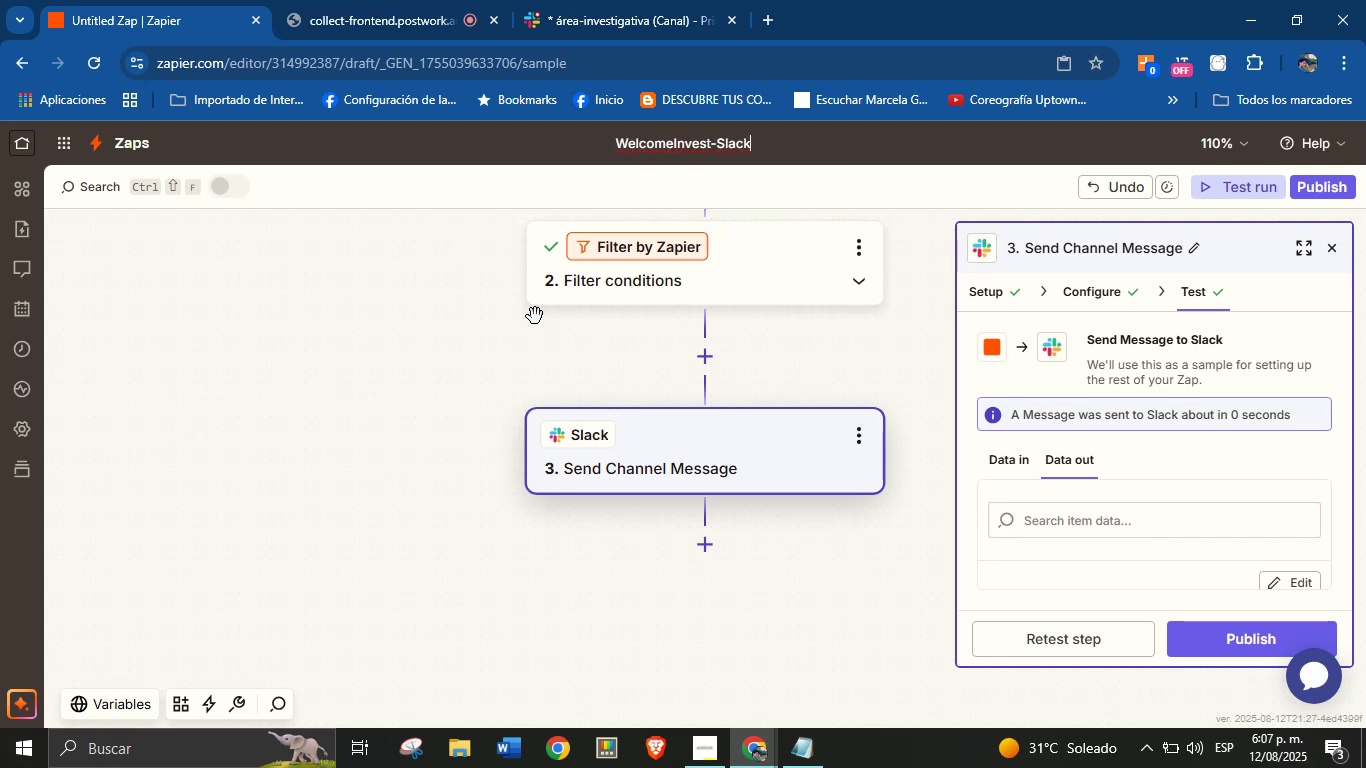 
left_click([463, 334])
 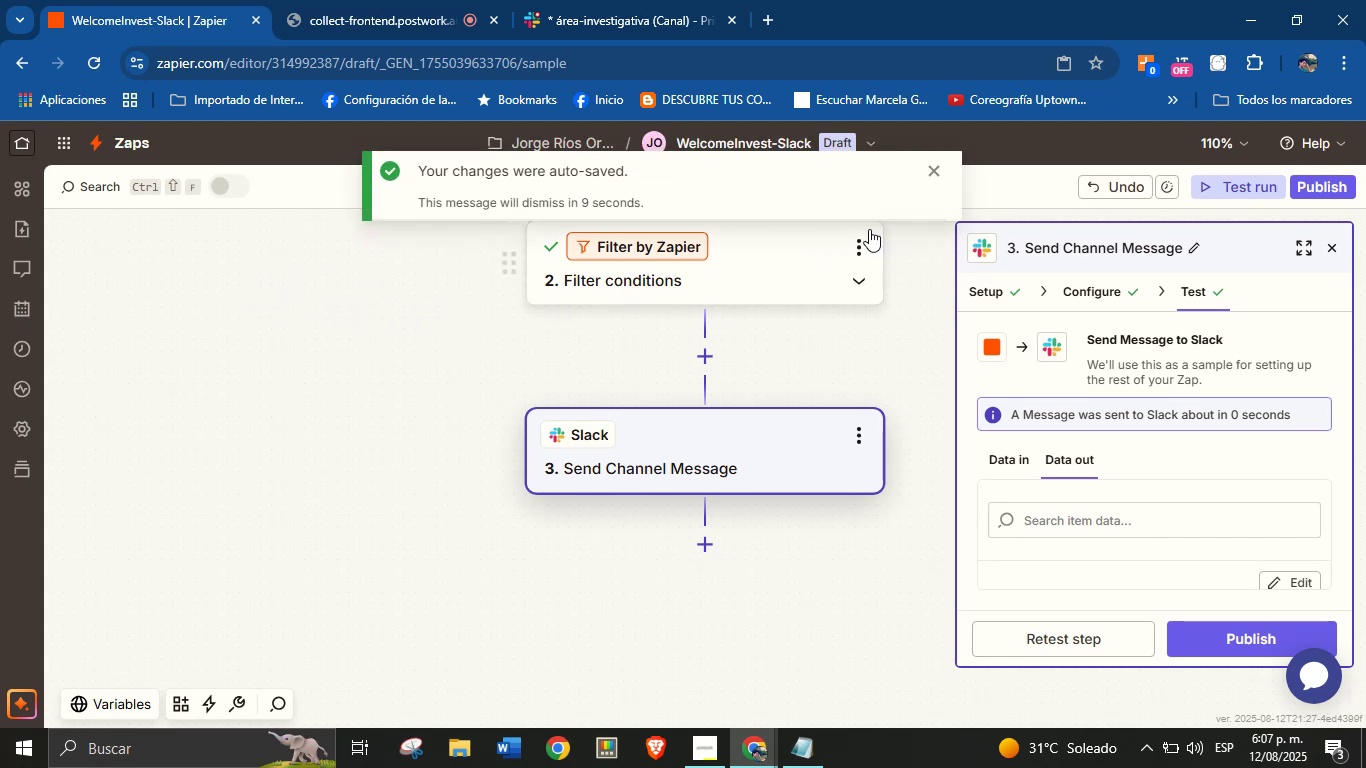 
left_click([941, 167])
 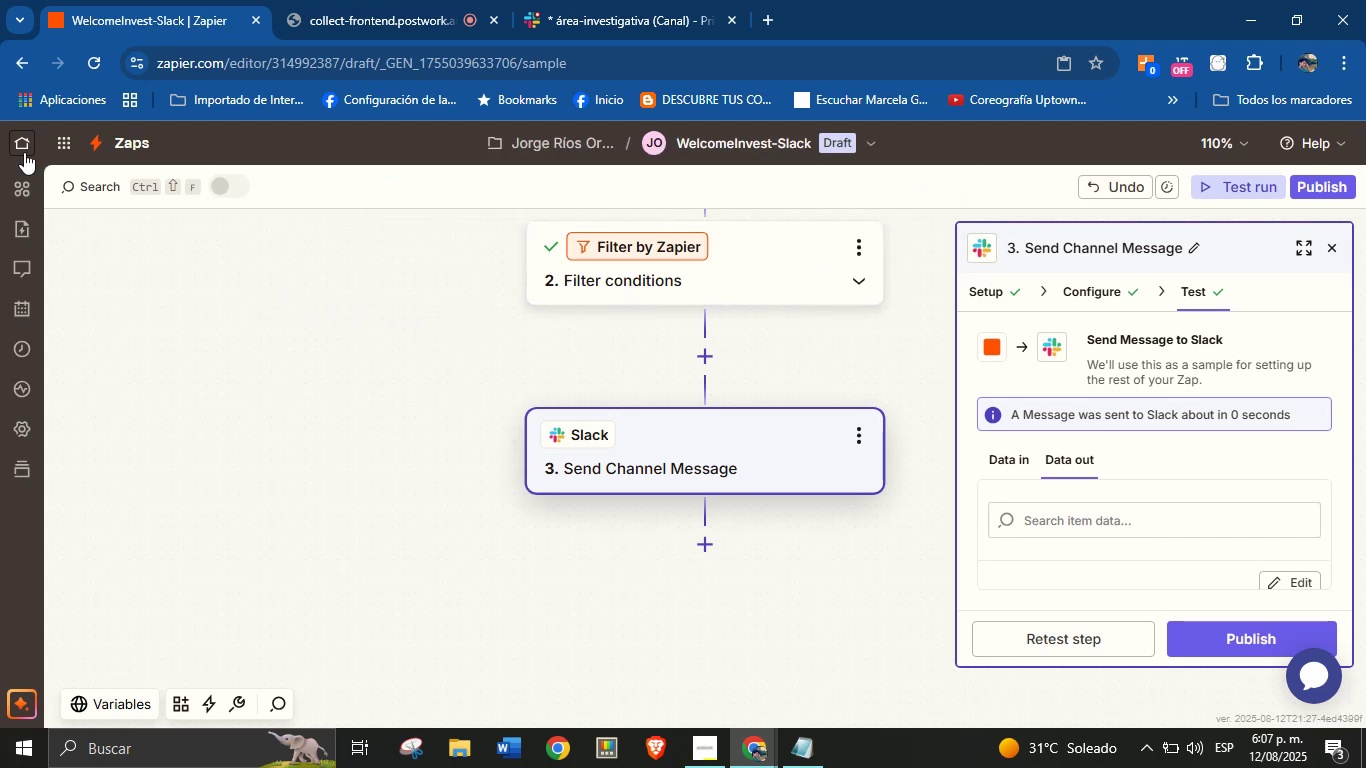 
left_click([24, 147])
 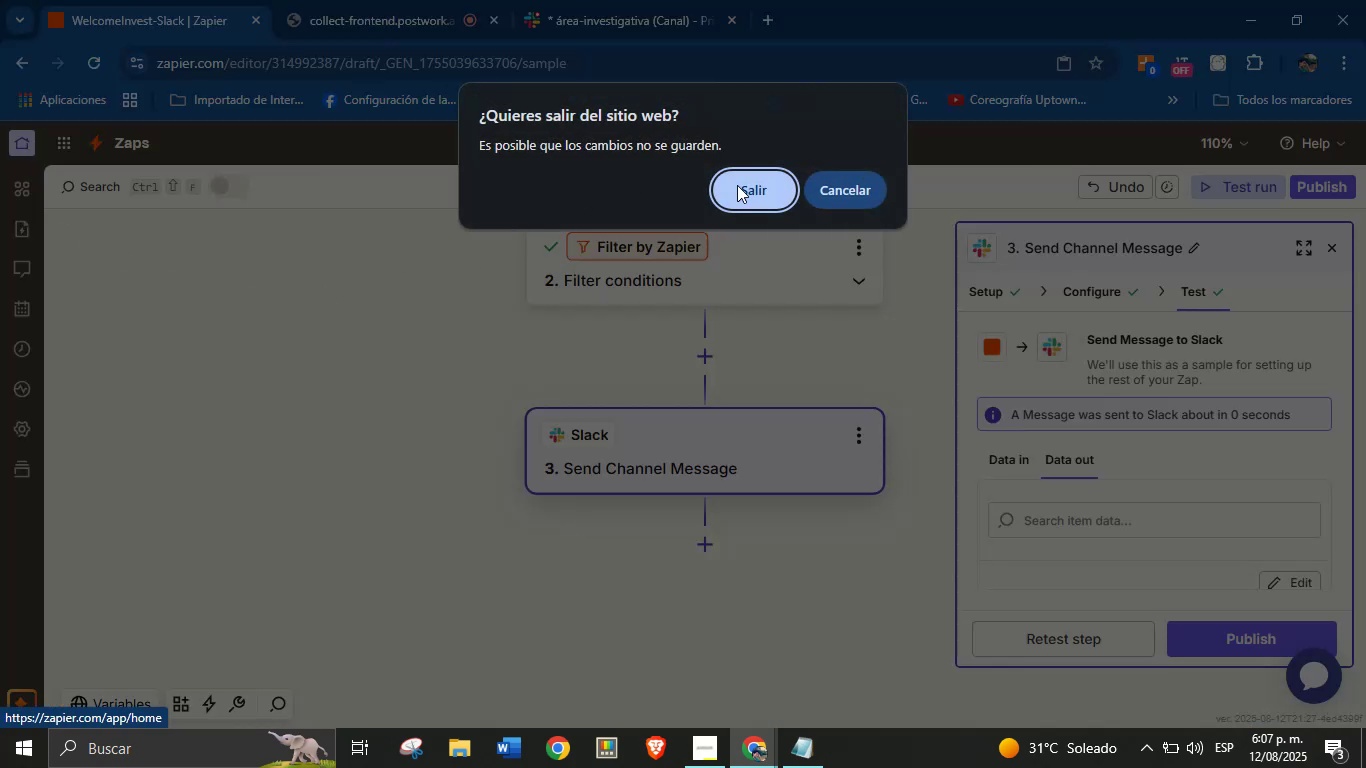 
left_click([865, 191])
 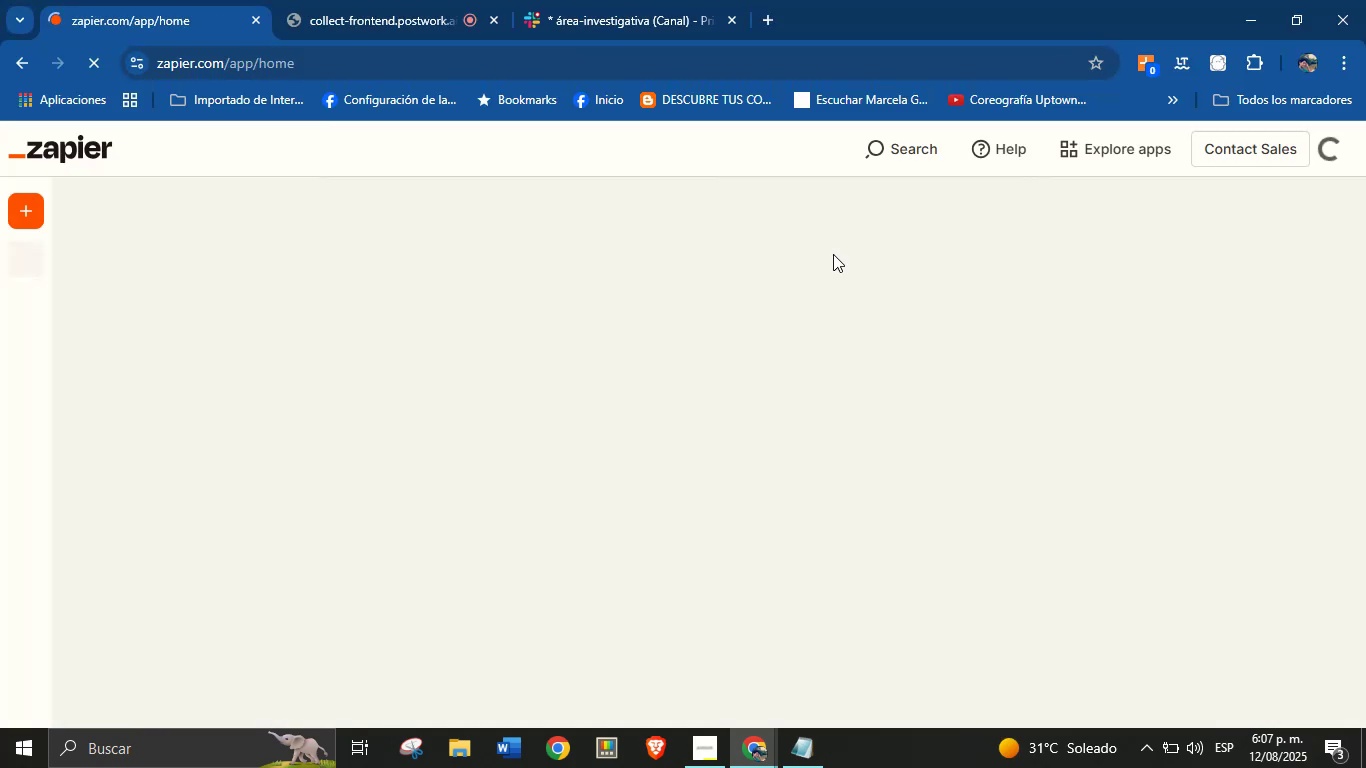 
wait(8.1)
 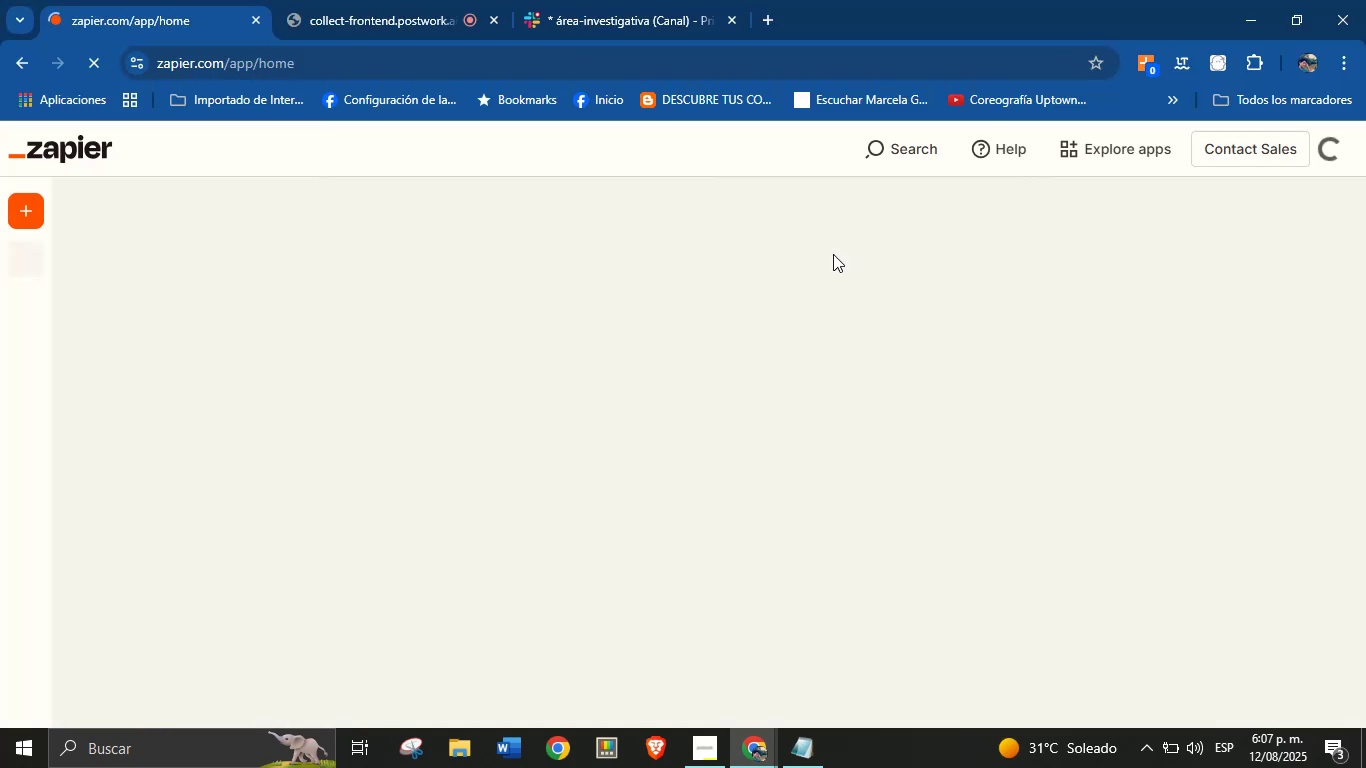 
left_click([222, 472])
 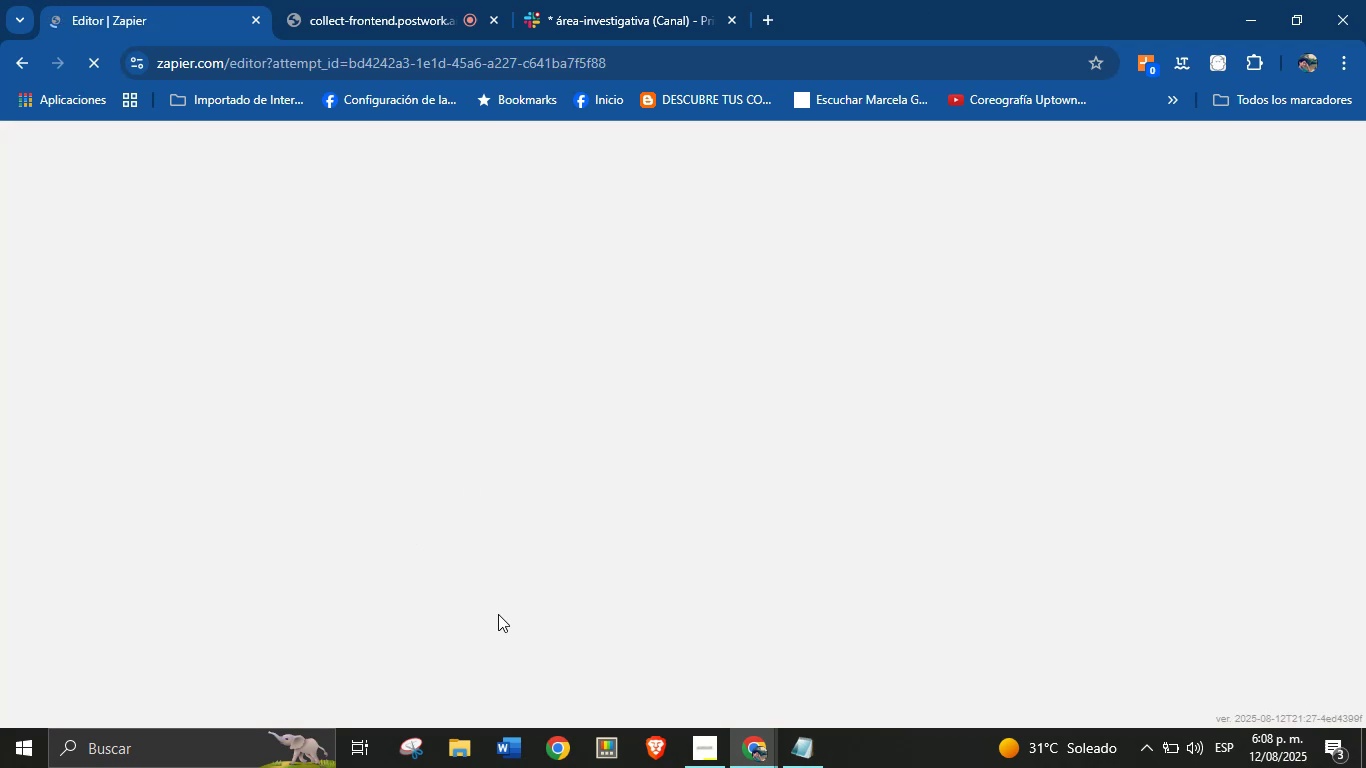 
wait(10.65)
 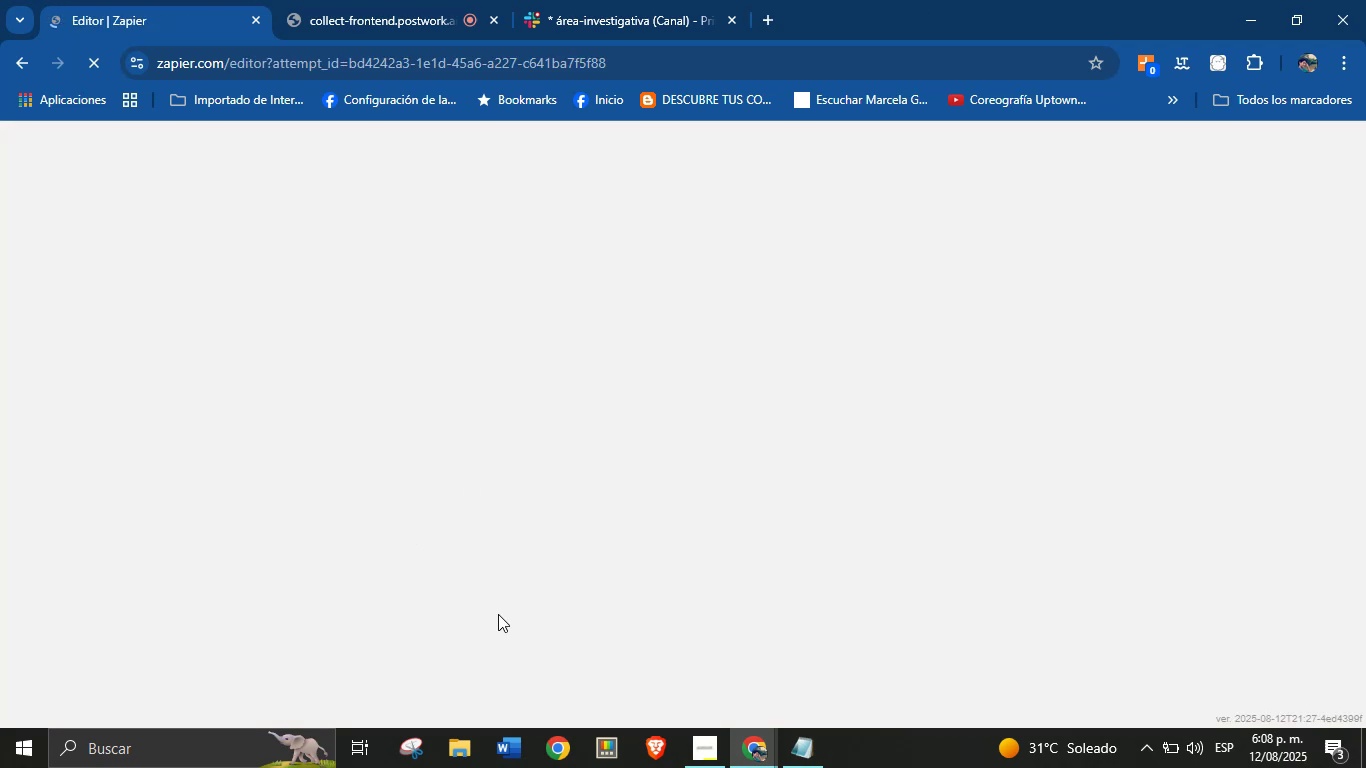 
scroll: coordinate [945, 498], scroll_direction: down, amount: 3.0
 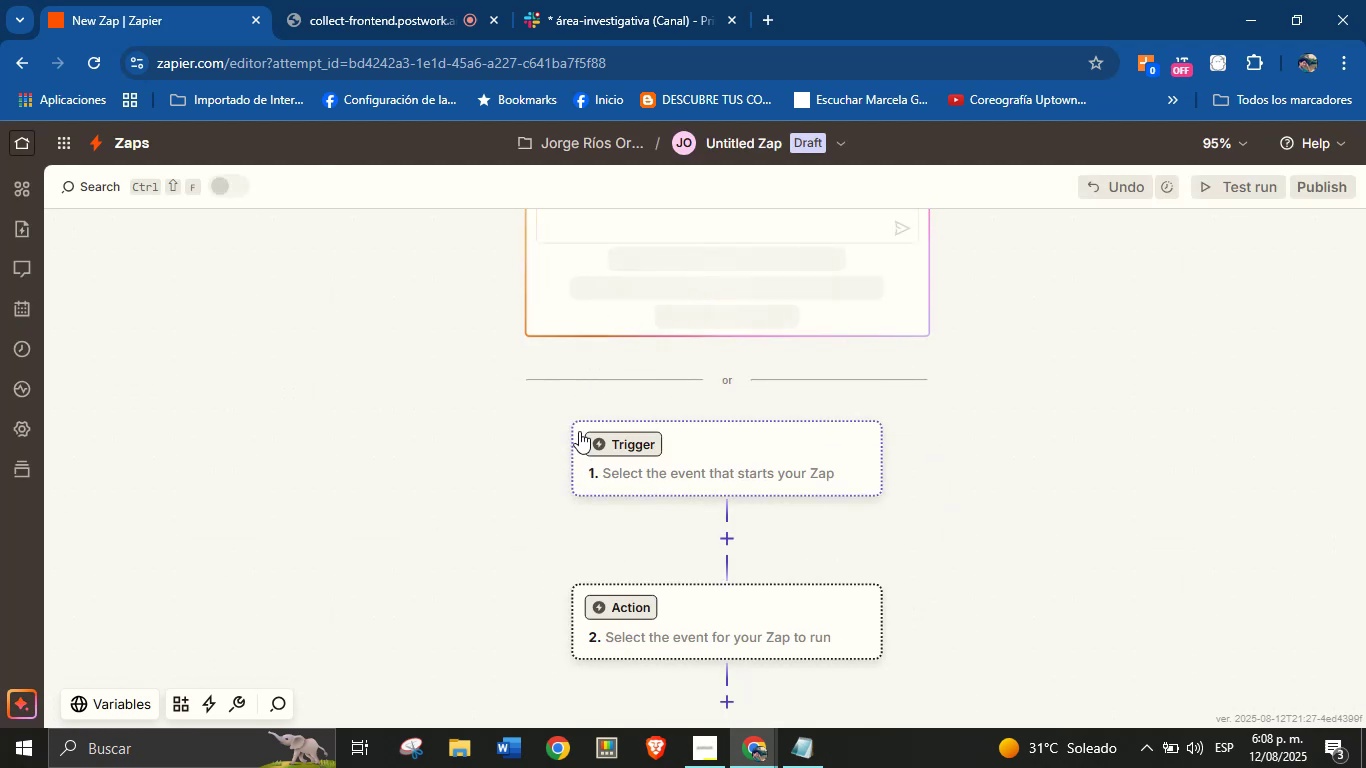 
left_click([642, 440])
 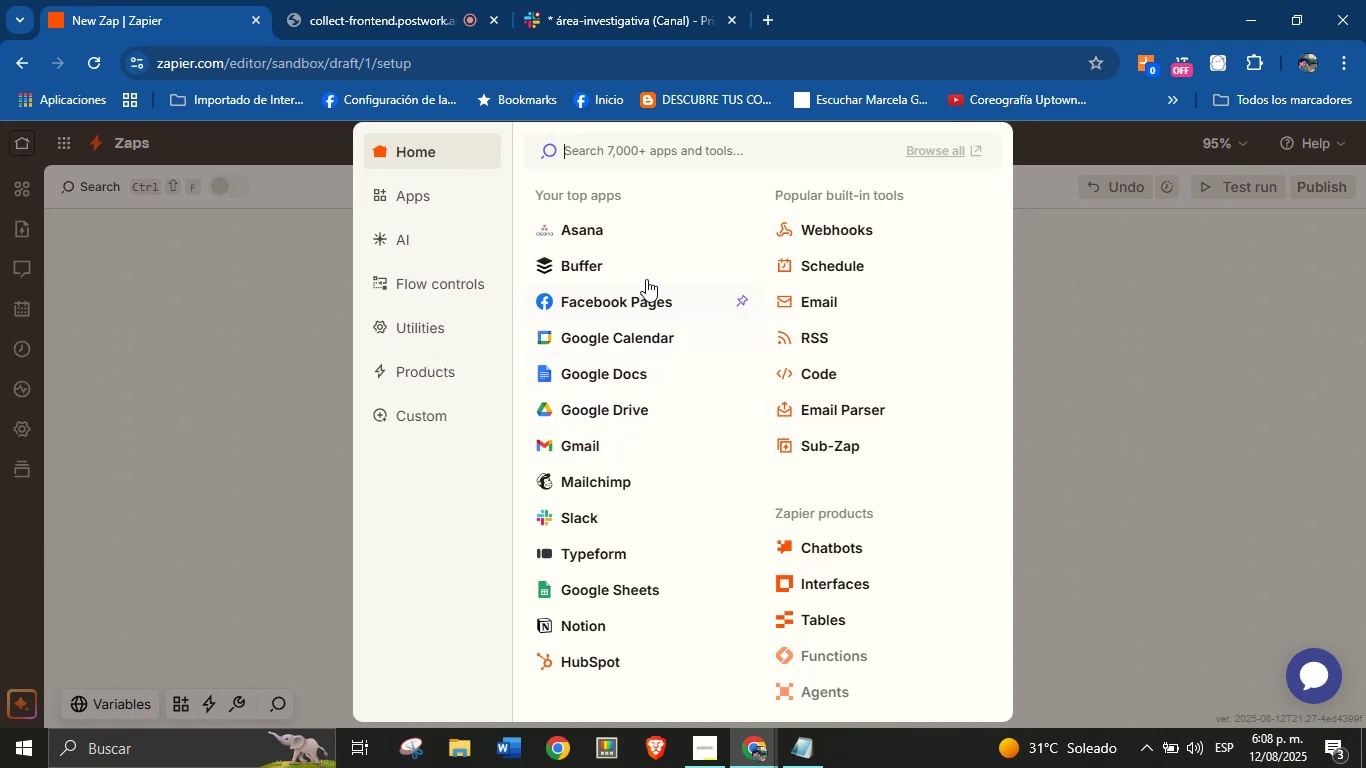 
wait(5.55)
 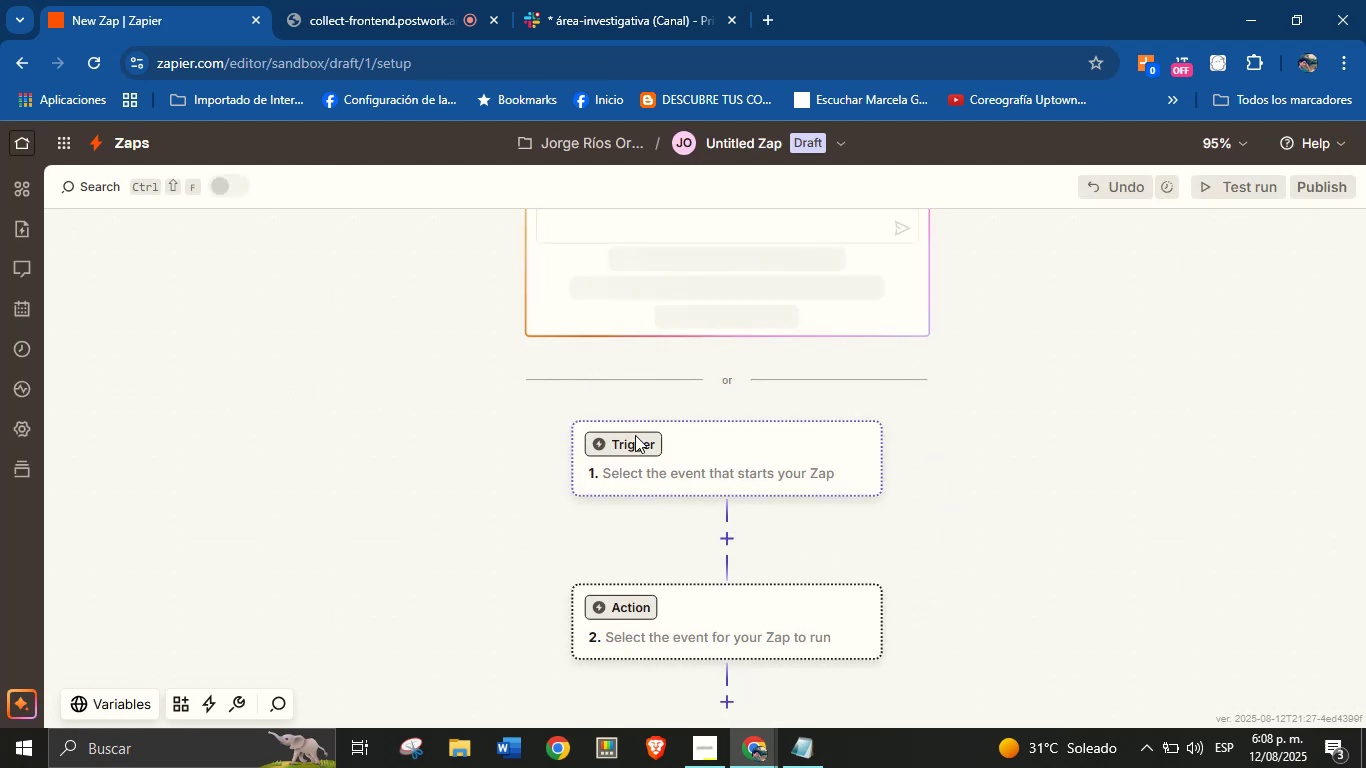 
left_click([584, 518])
 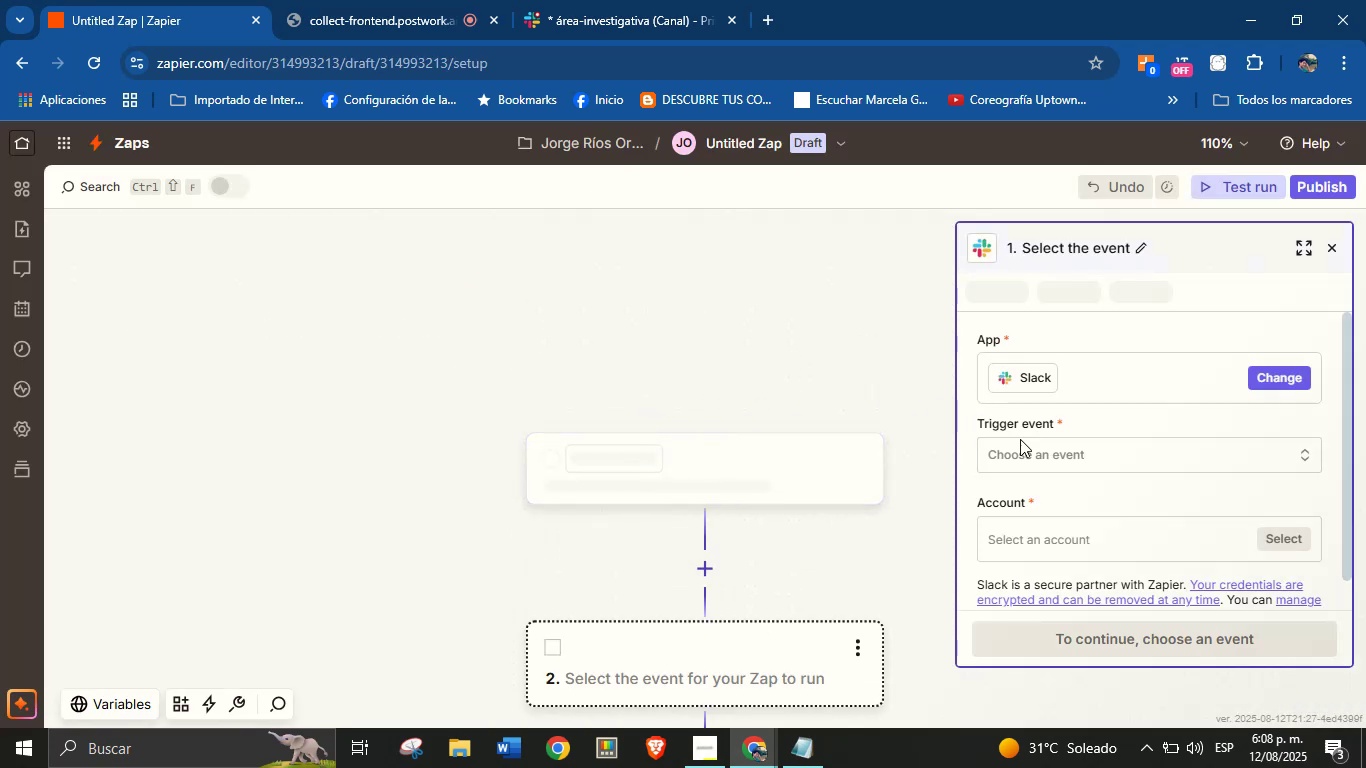 
wait(8.98)
 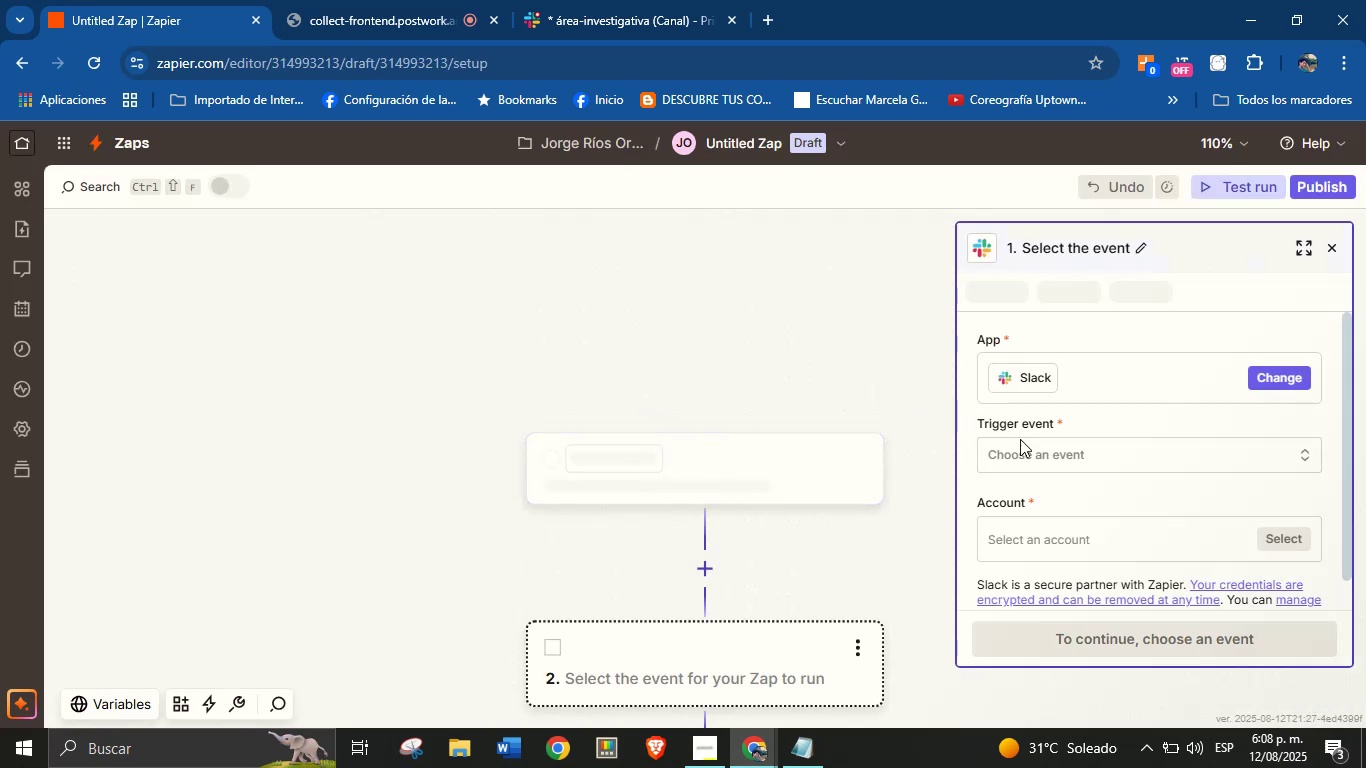 
left_click([1318, 186])
 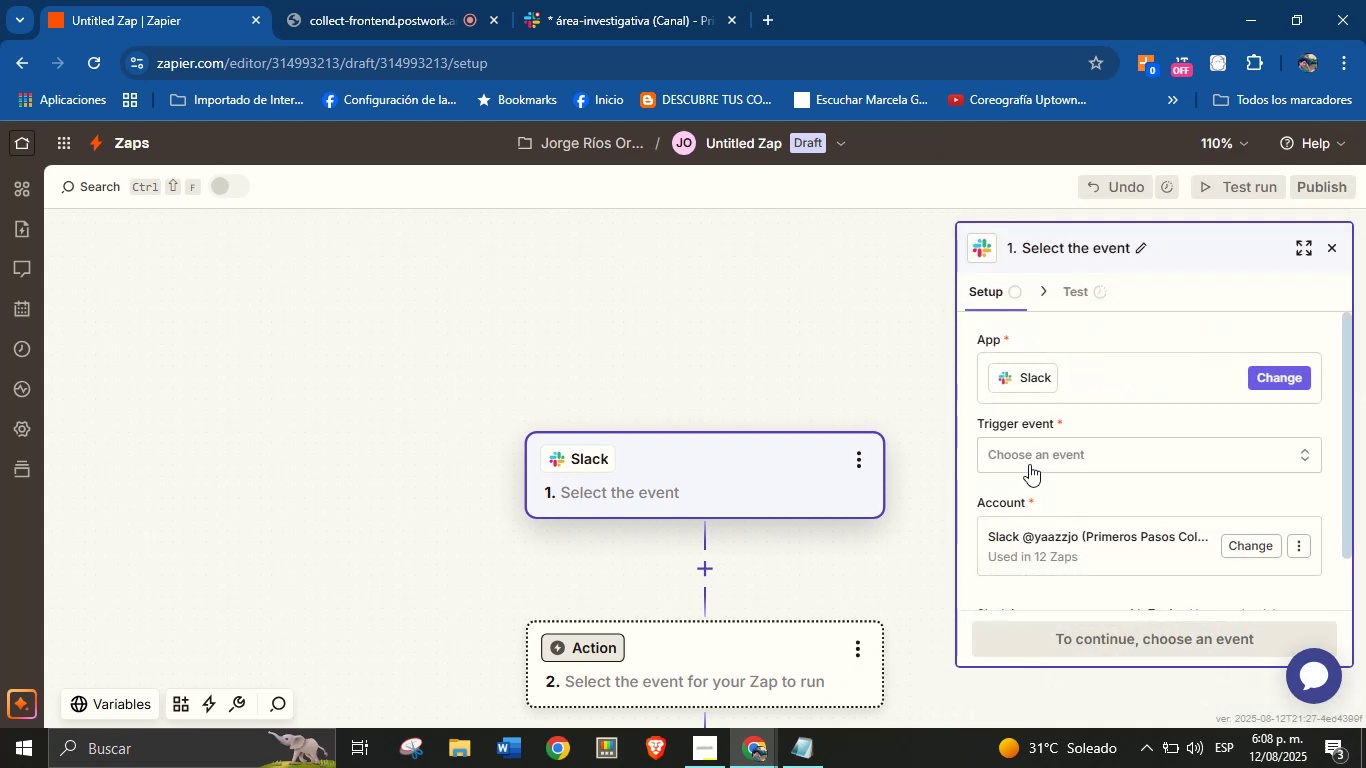 
left_click([1036, 448])
 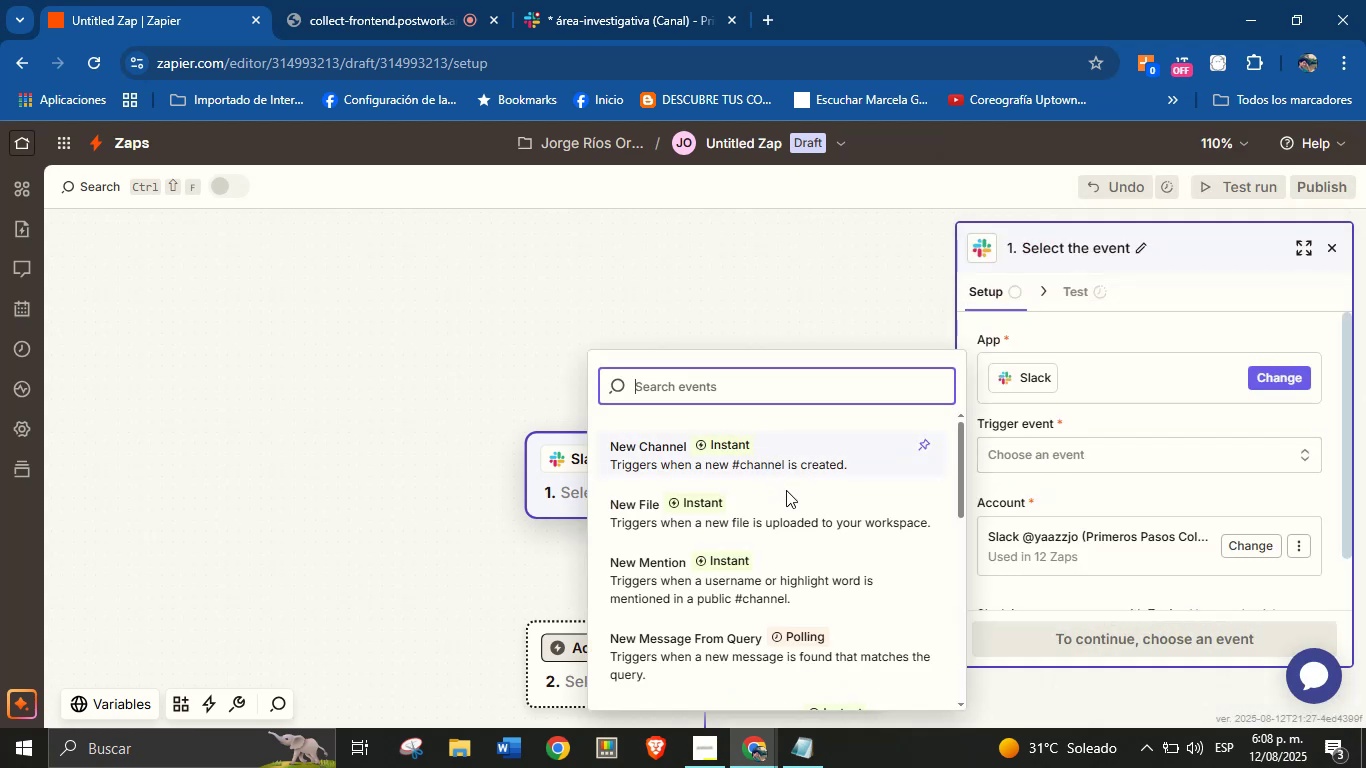 
scroll: coordinate [741, 559], scroll_direction: down, amount: 6.0
 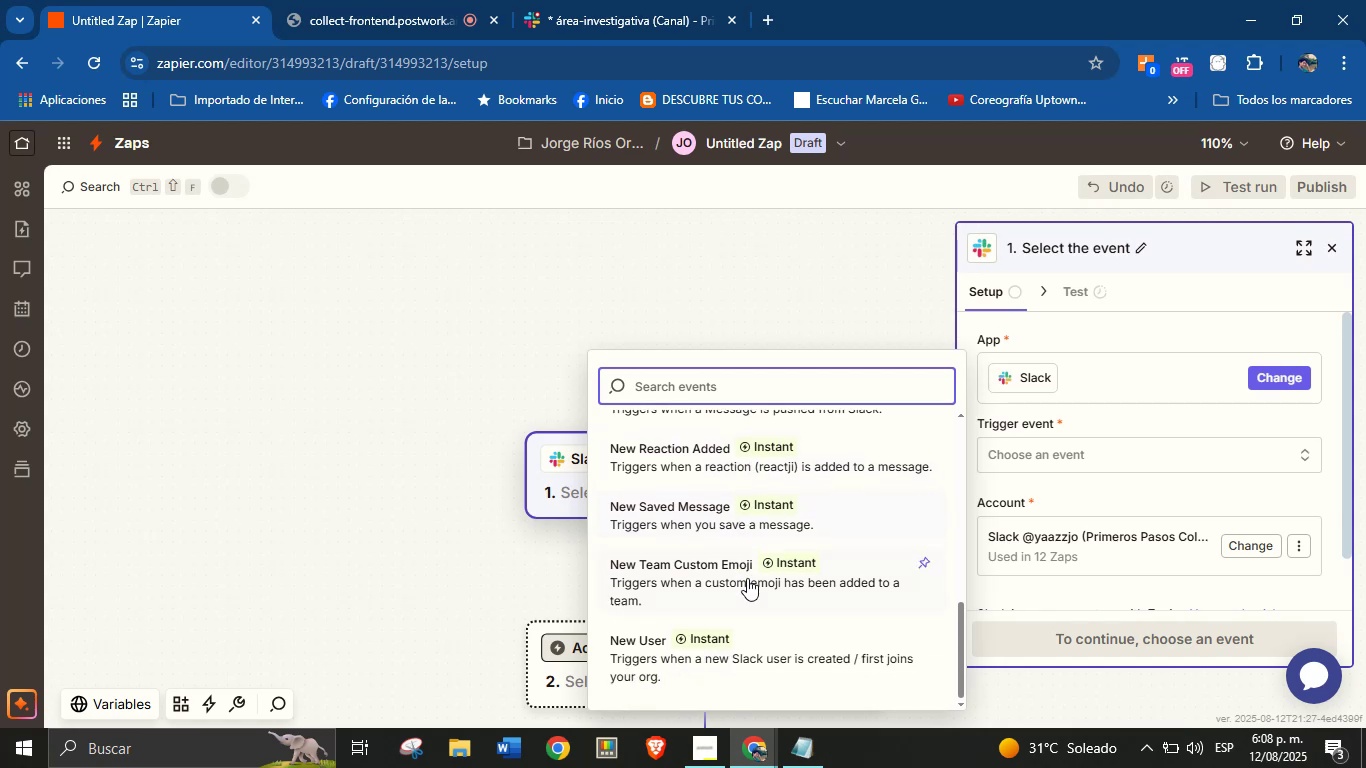 
scroll: coordinate [749, 596], scroll_direction: up, amount: 11.0
 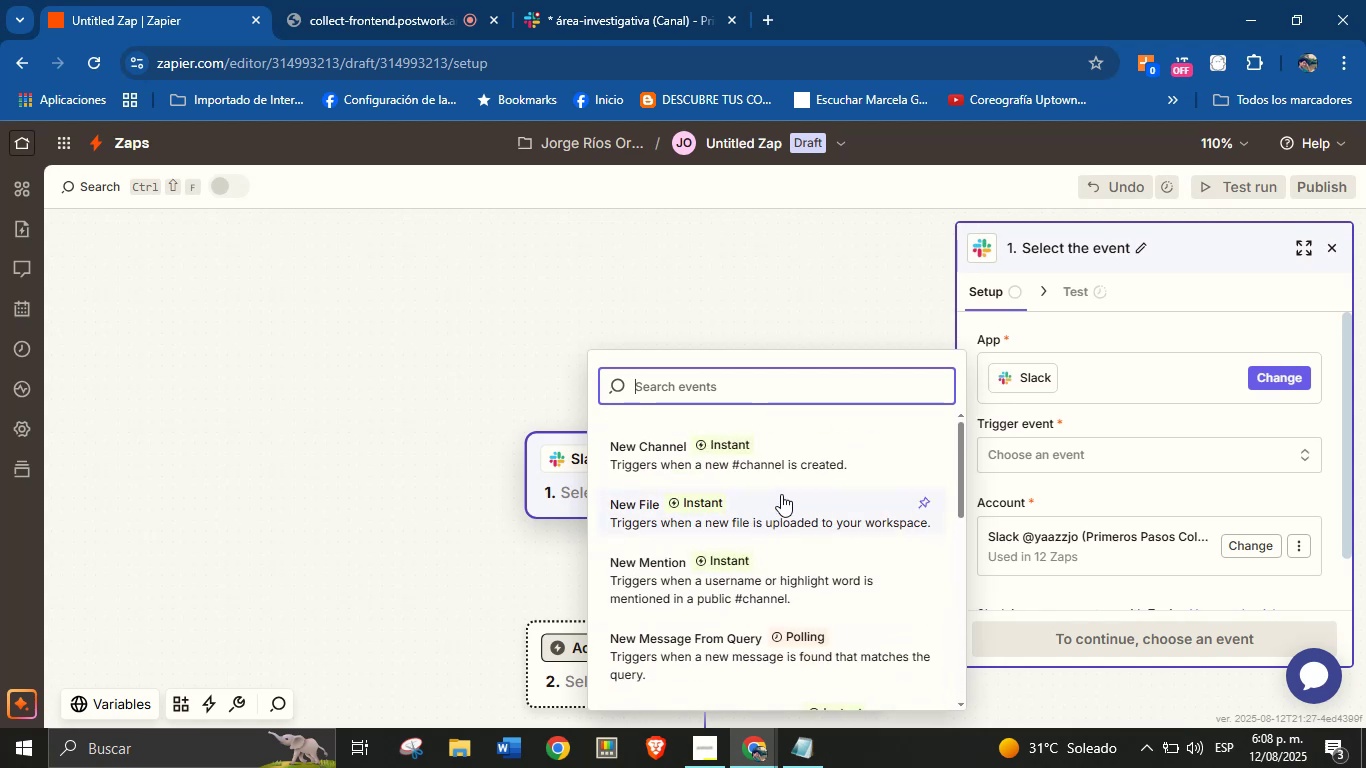 
scroll: coordinate [790, 514], scroll_direction: down, amount: 2.0
 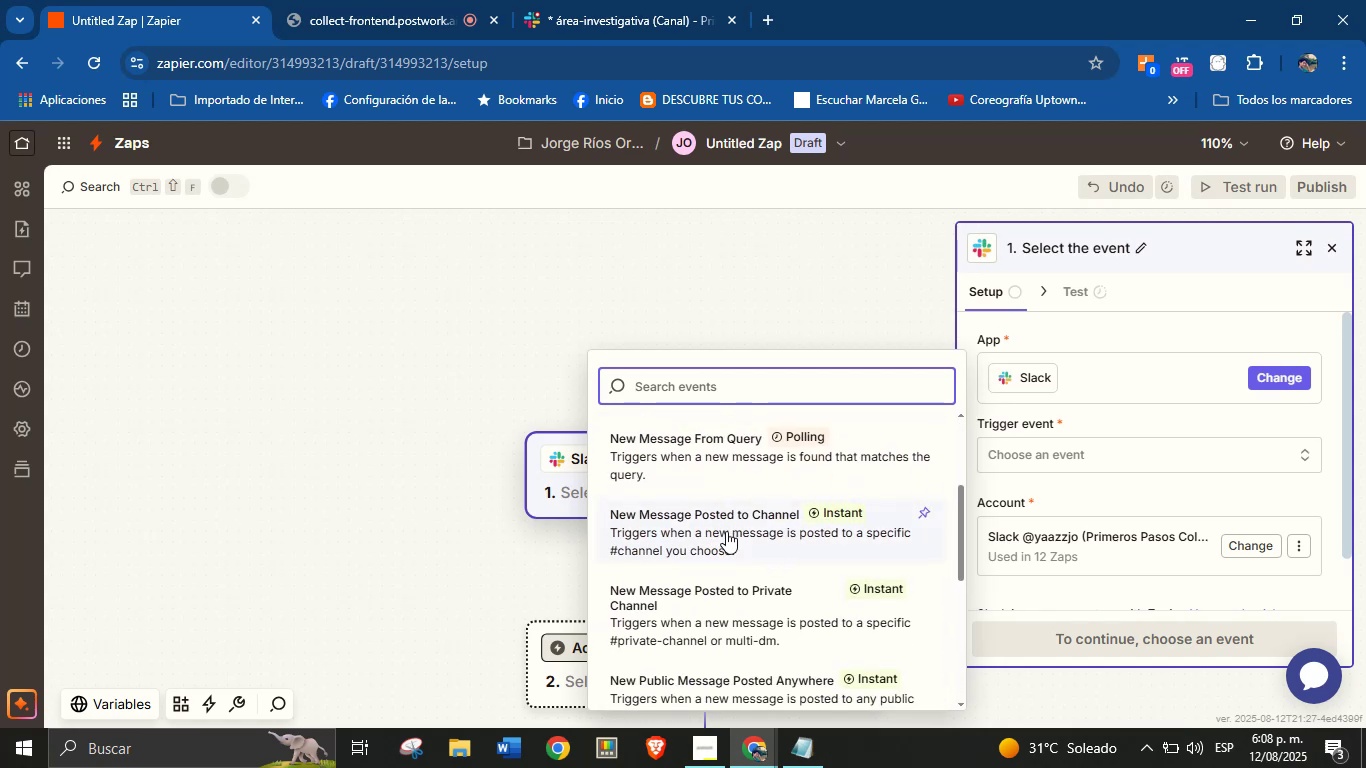 
scroll: coordinate [725, 526], scroll_direction: up, amount: 2.0
 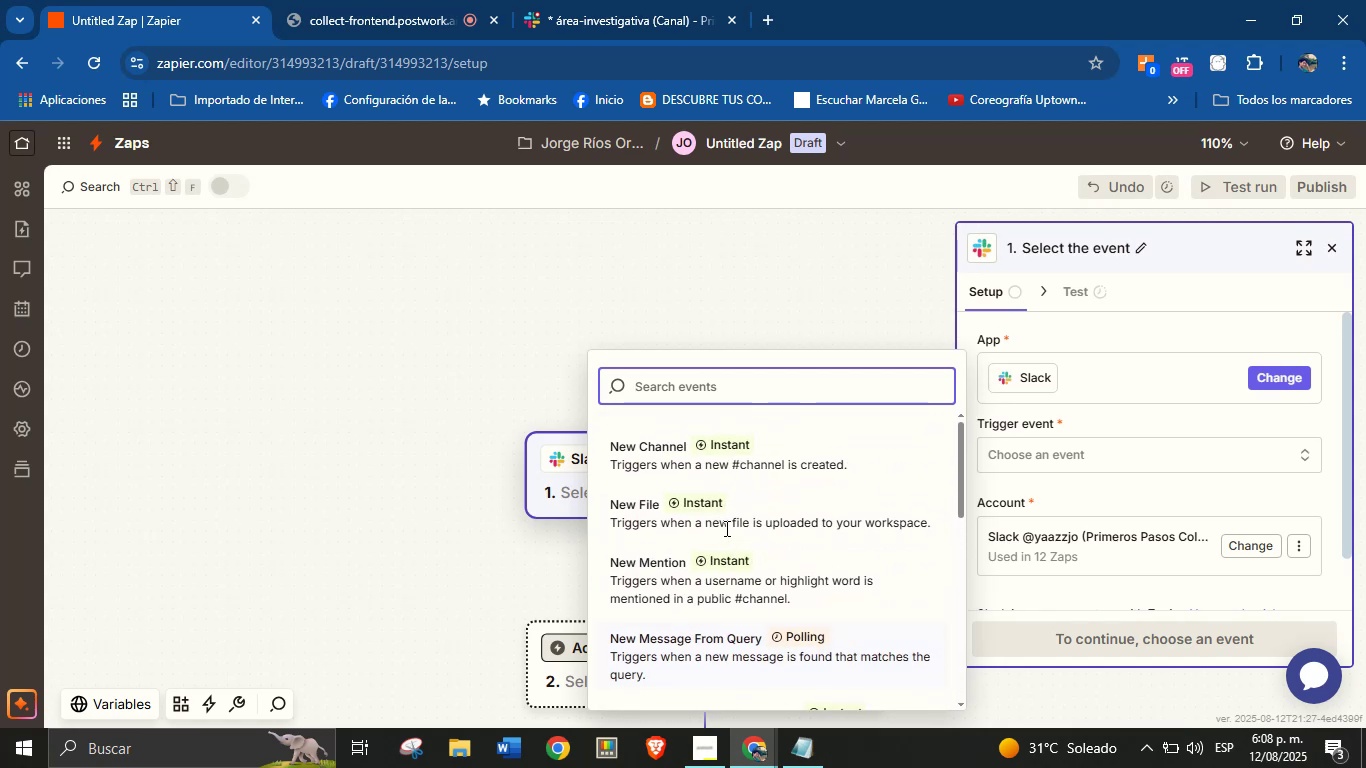 
scroll: coordinate [725, 530], scroll_direction: down, amount: 2.0
 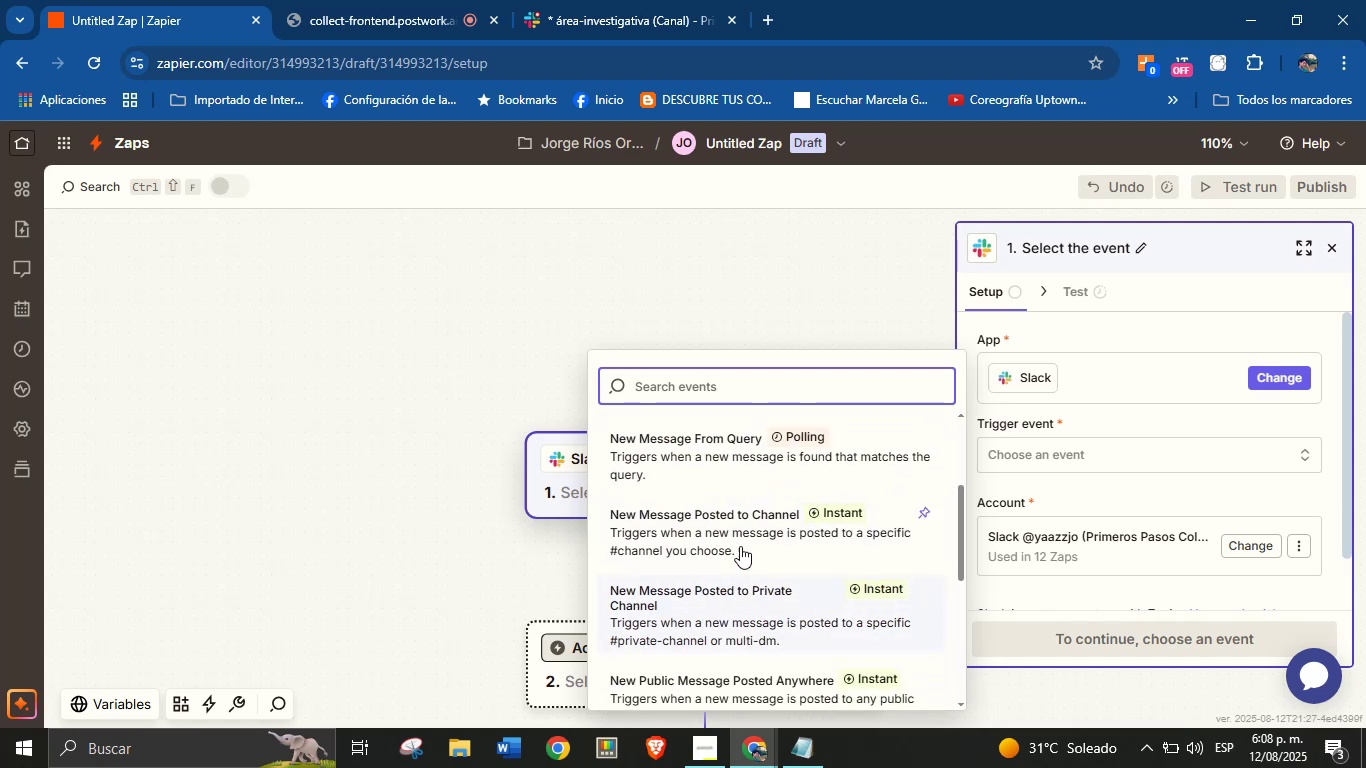 
left_click([740, 526])
 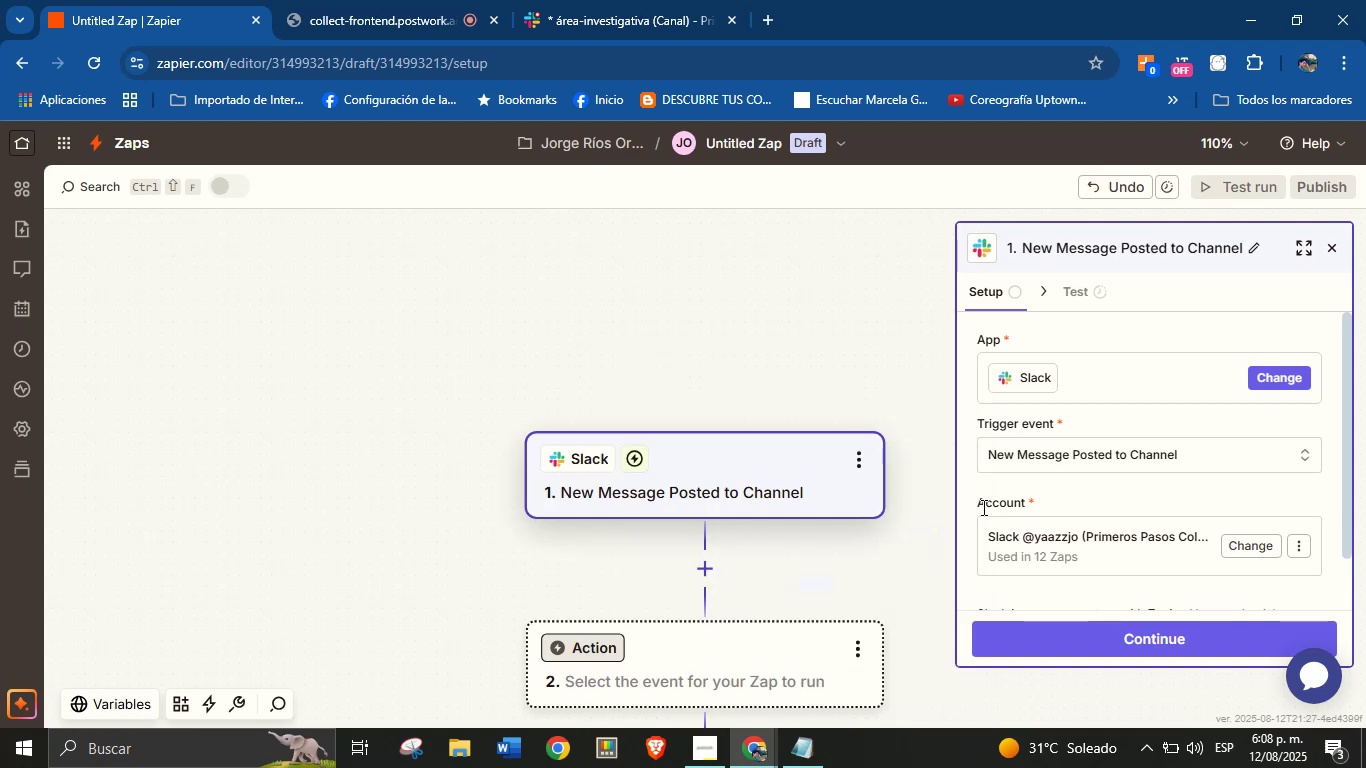 
left_click([1058, 490])
 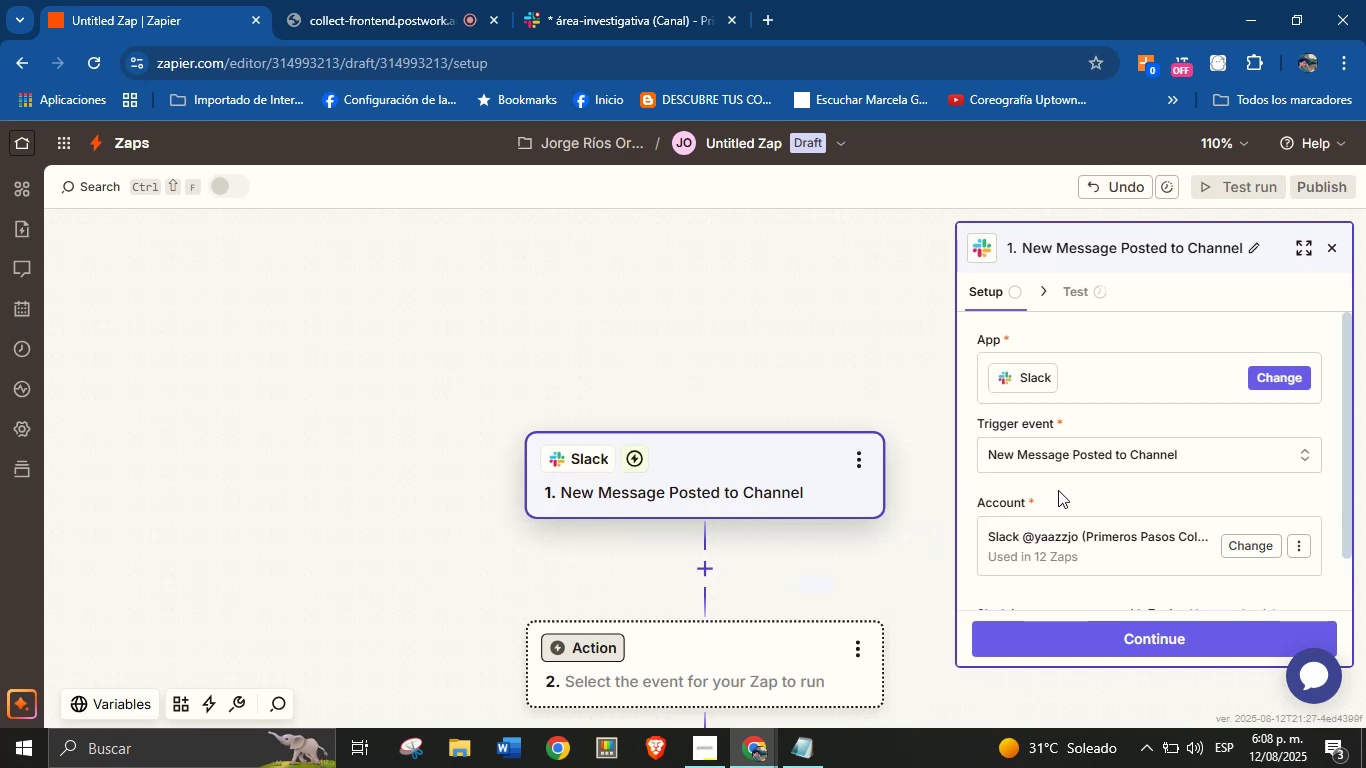 
scroll: coordinate [1062, 477], scroll_direction: down, amount: 2.0
 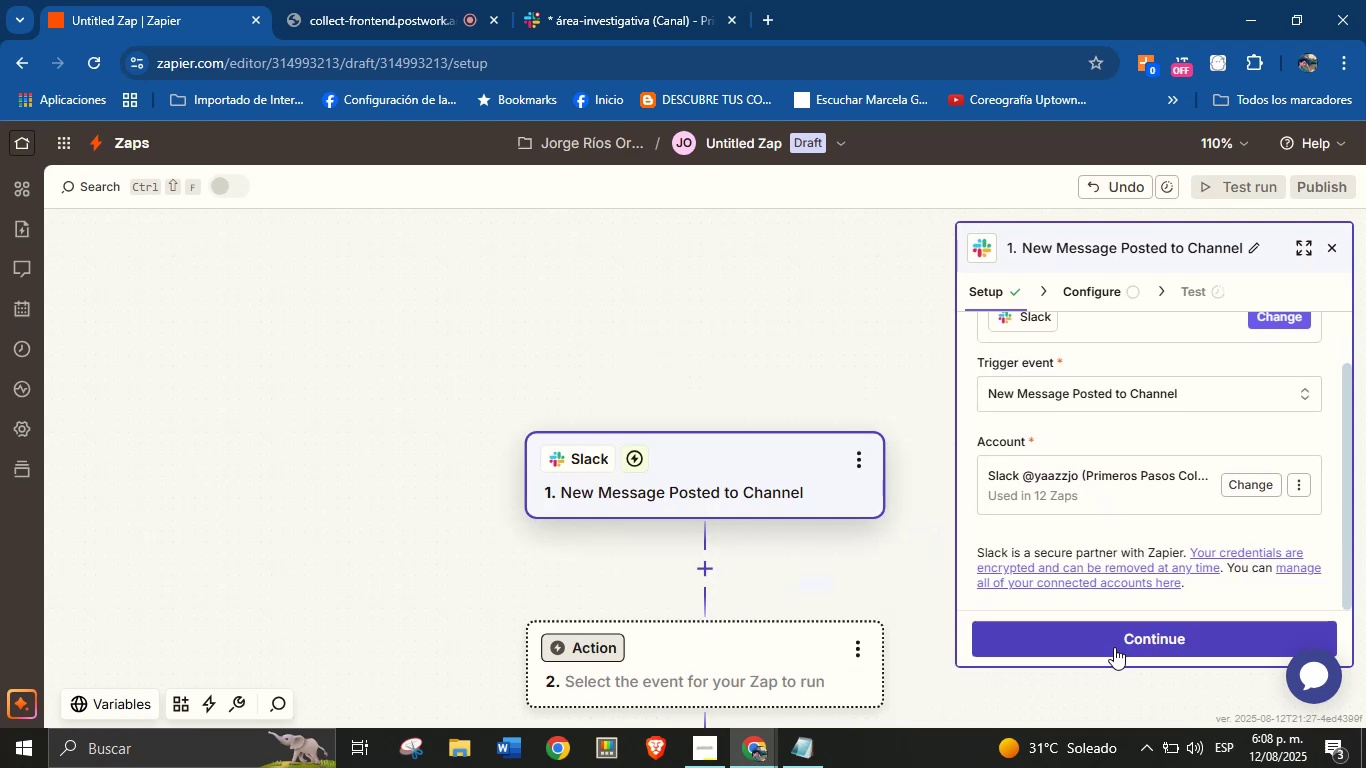 
left_click([1117, 641])
 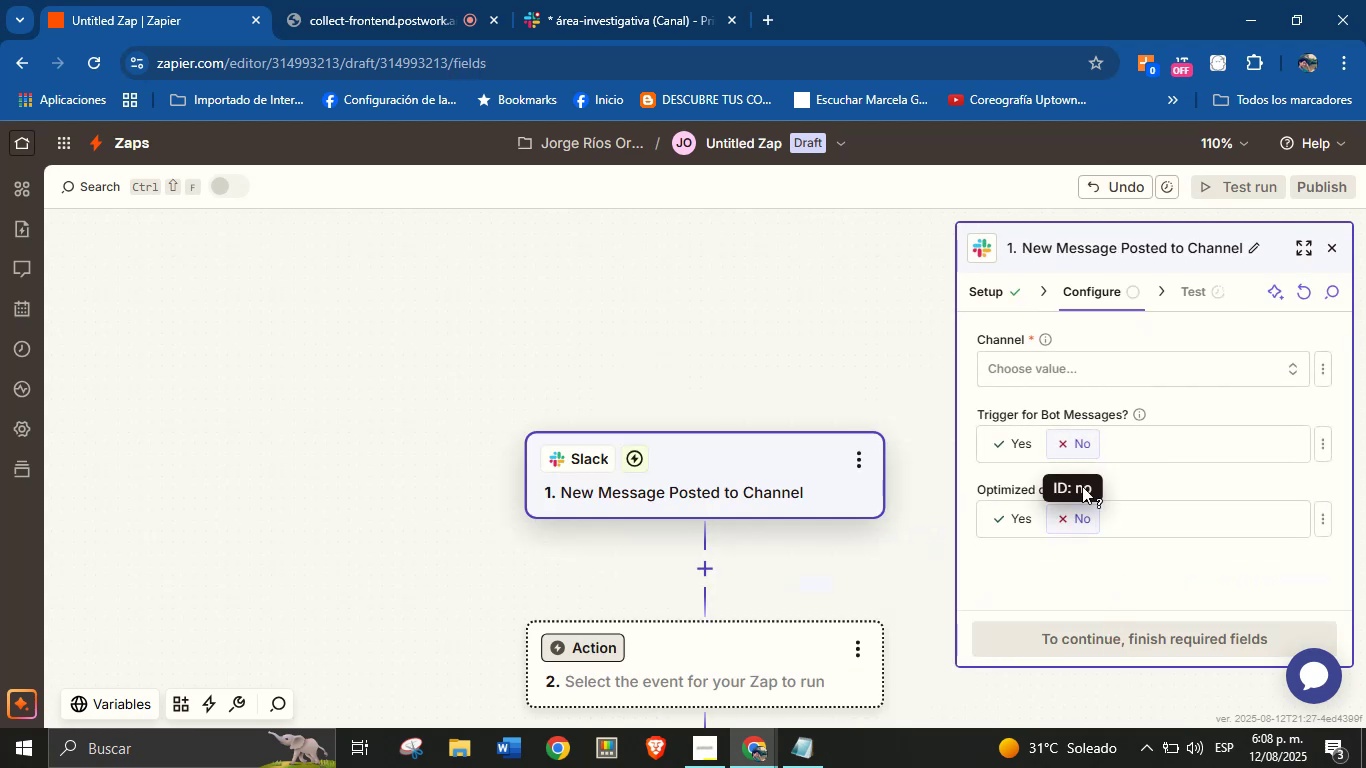 
left_click([1090, 380])
 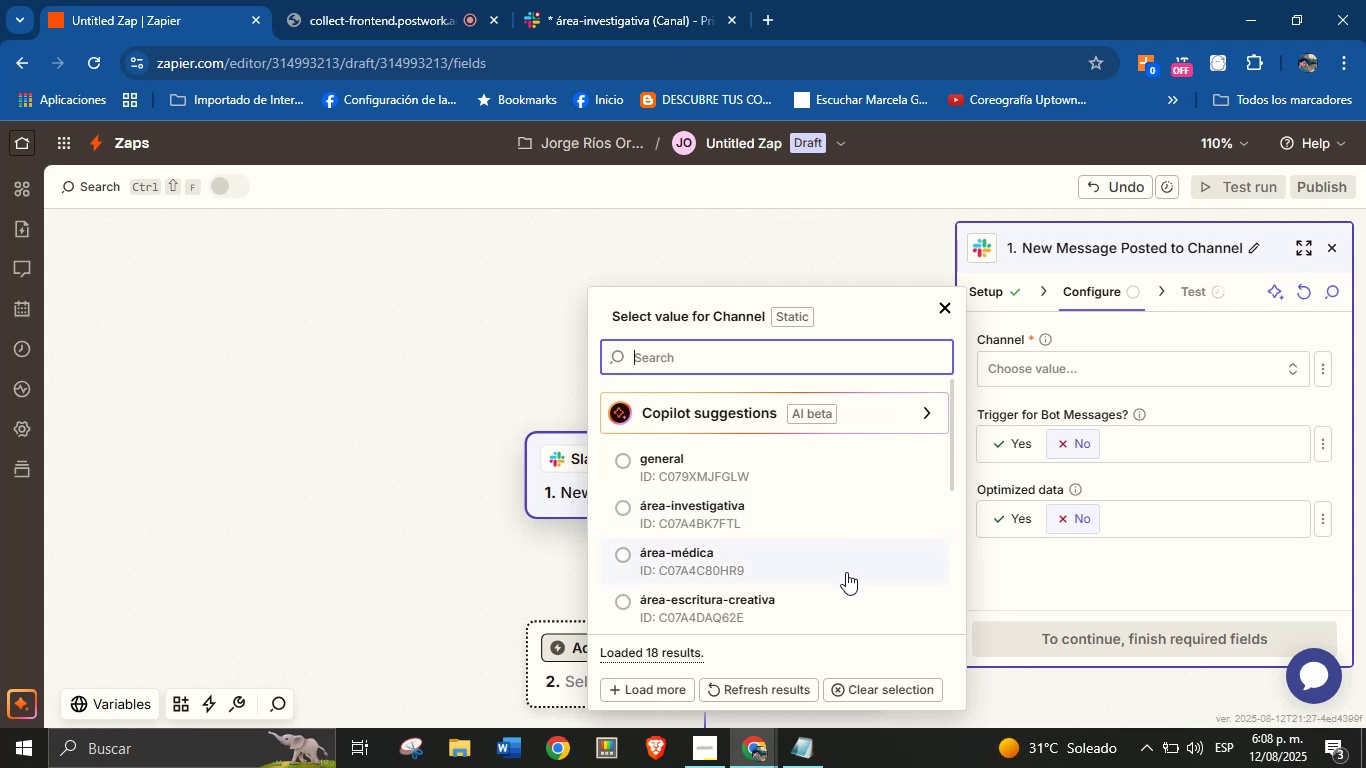 
wait(12.75)
 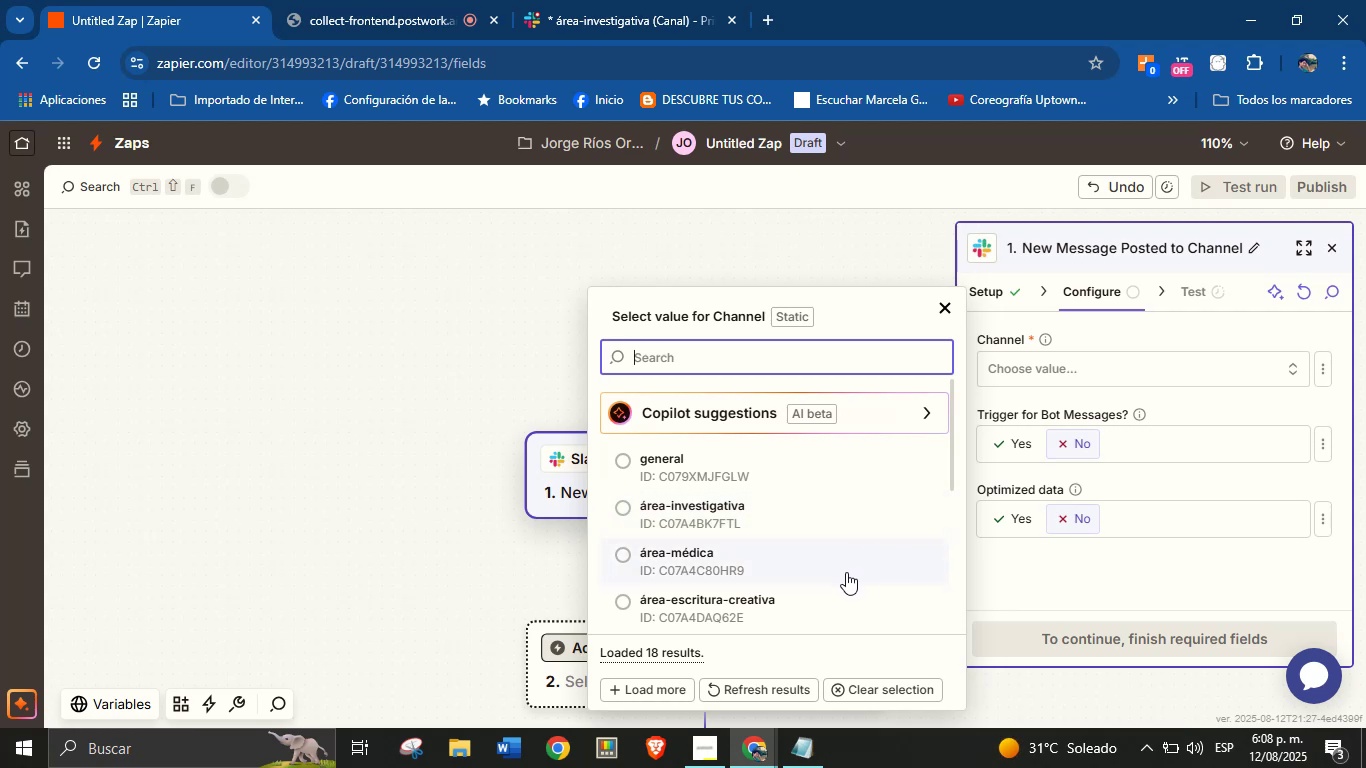 
scroll: coordinate [725, 558], scroll_direction: down, amount: 1.0
 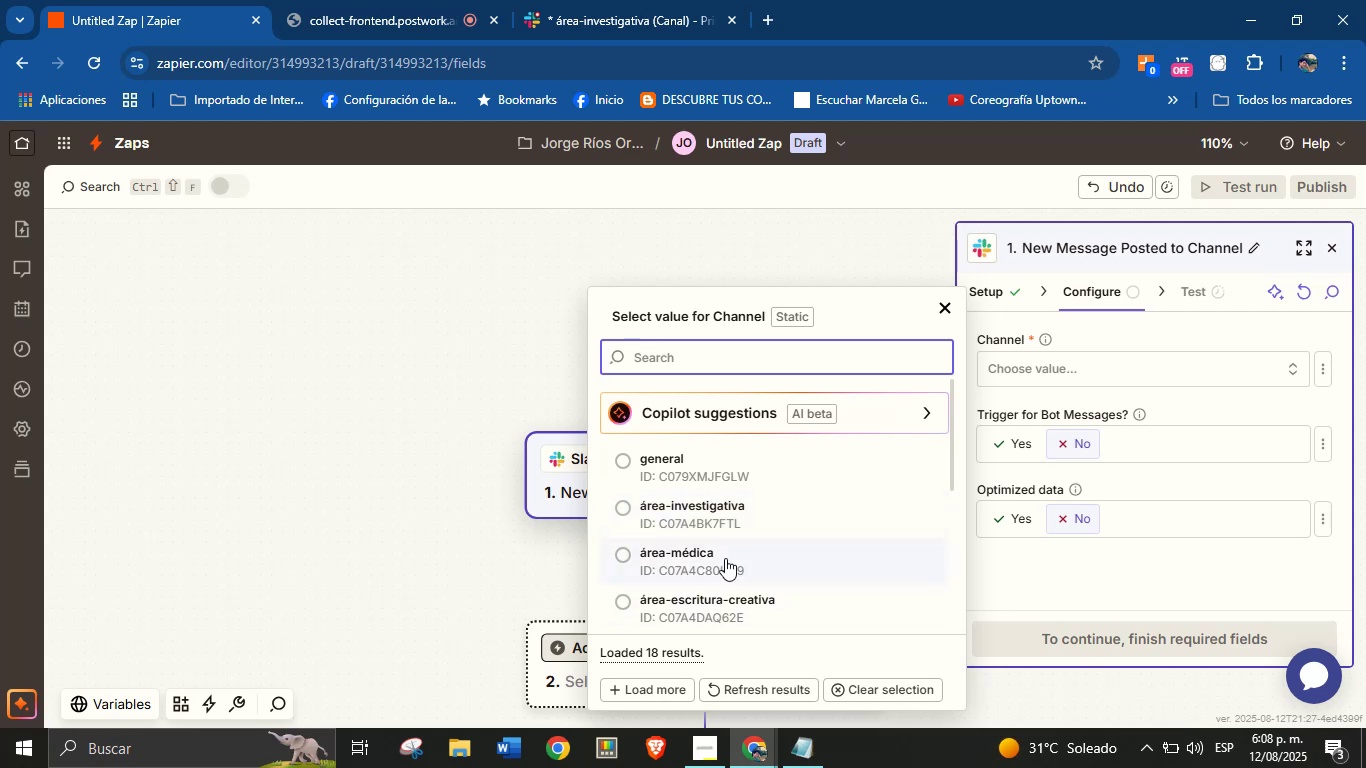 
left_click([725, 558])
 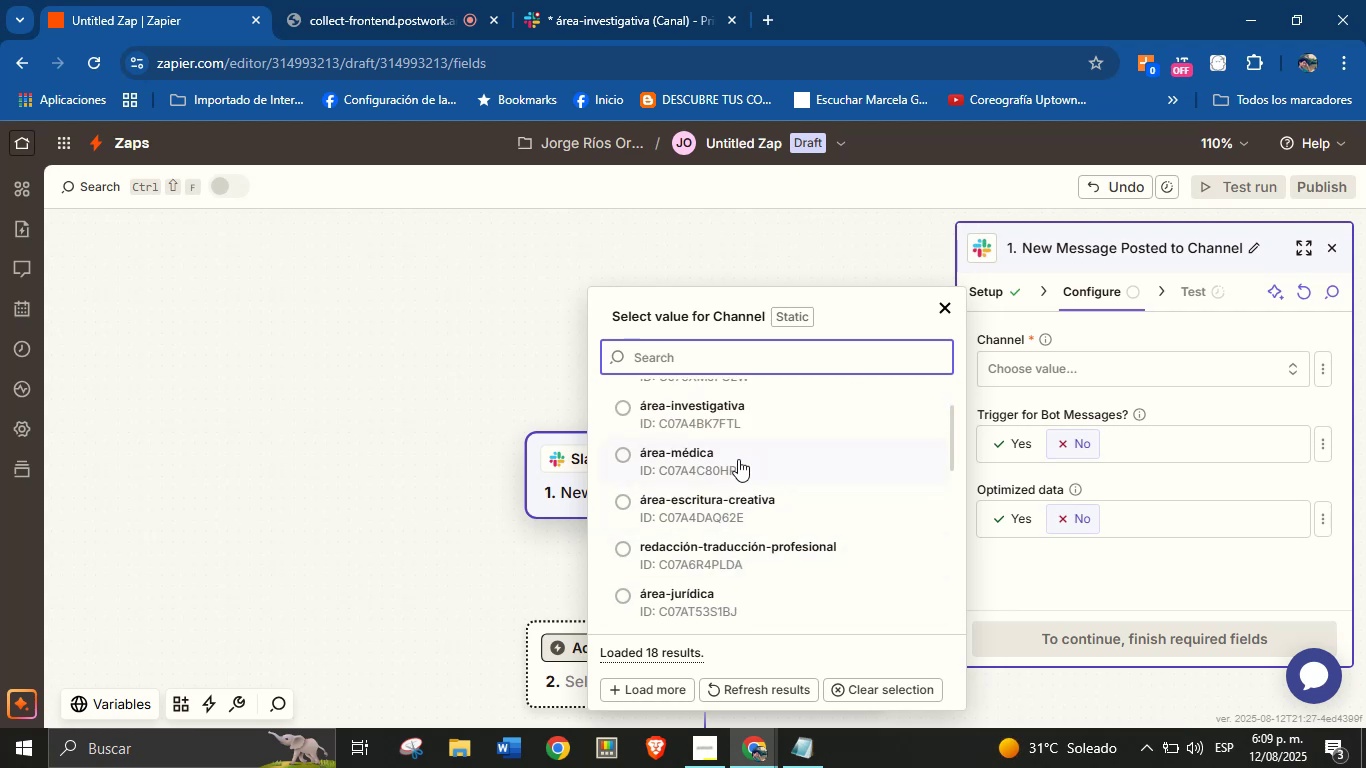 
left_click([718, 464])
 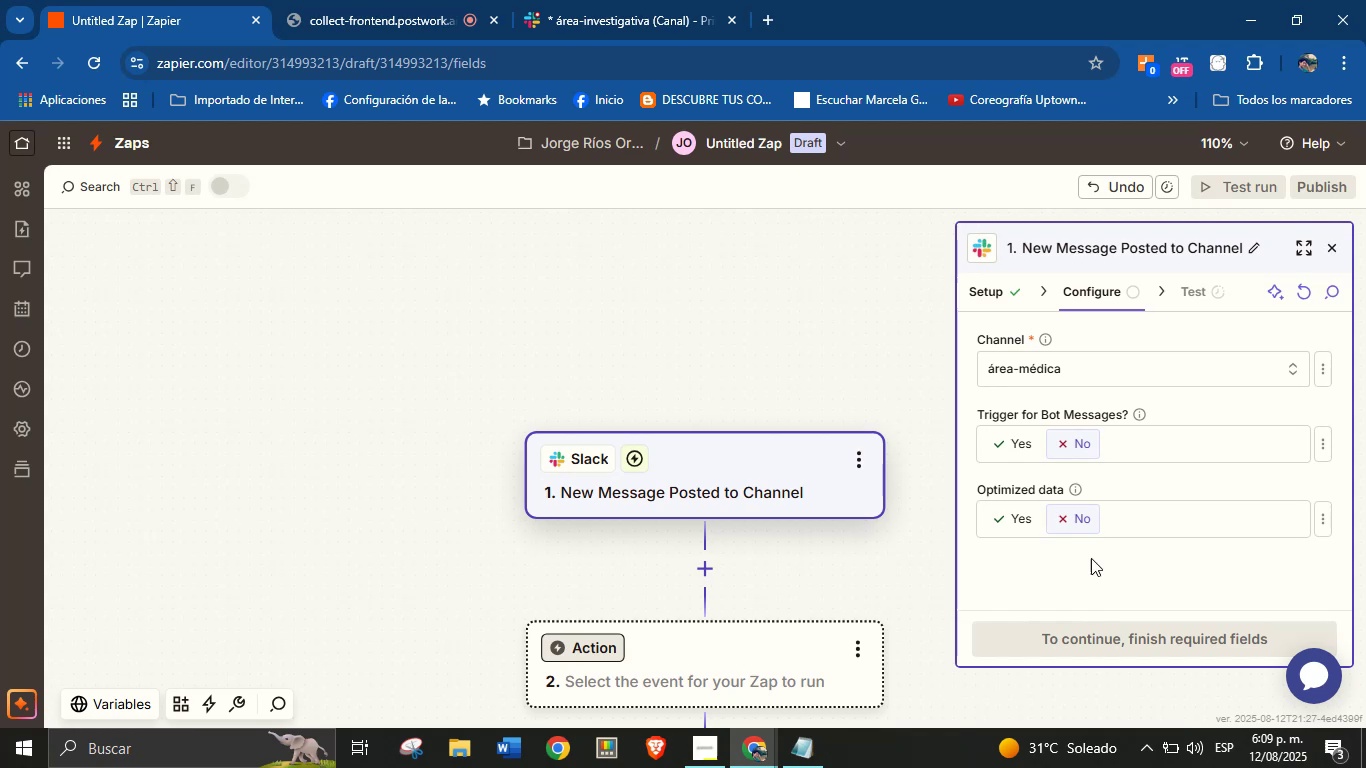 
left_click([581, 0])
 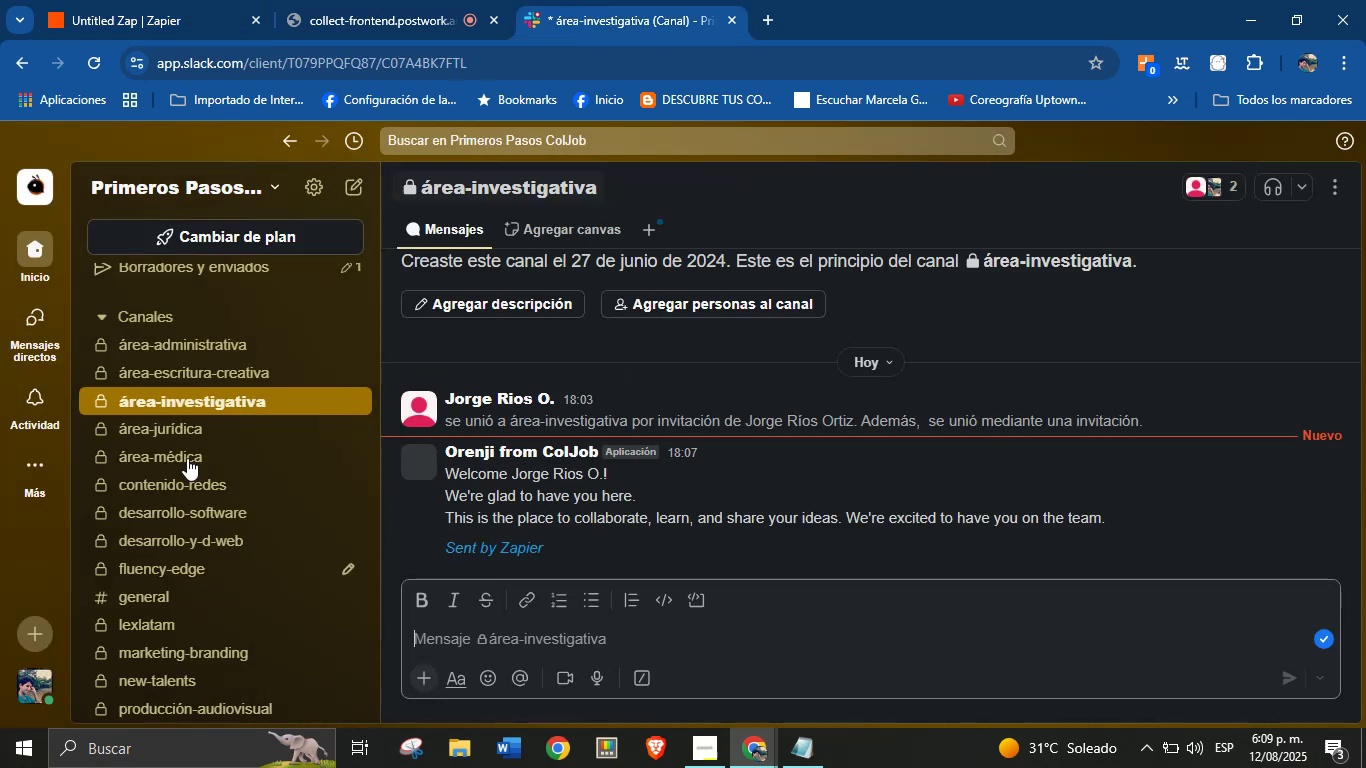 
left_click([186, 458])
 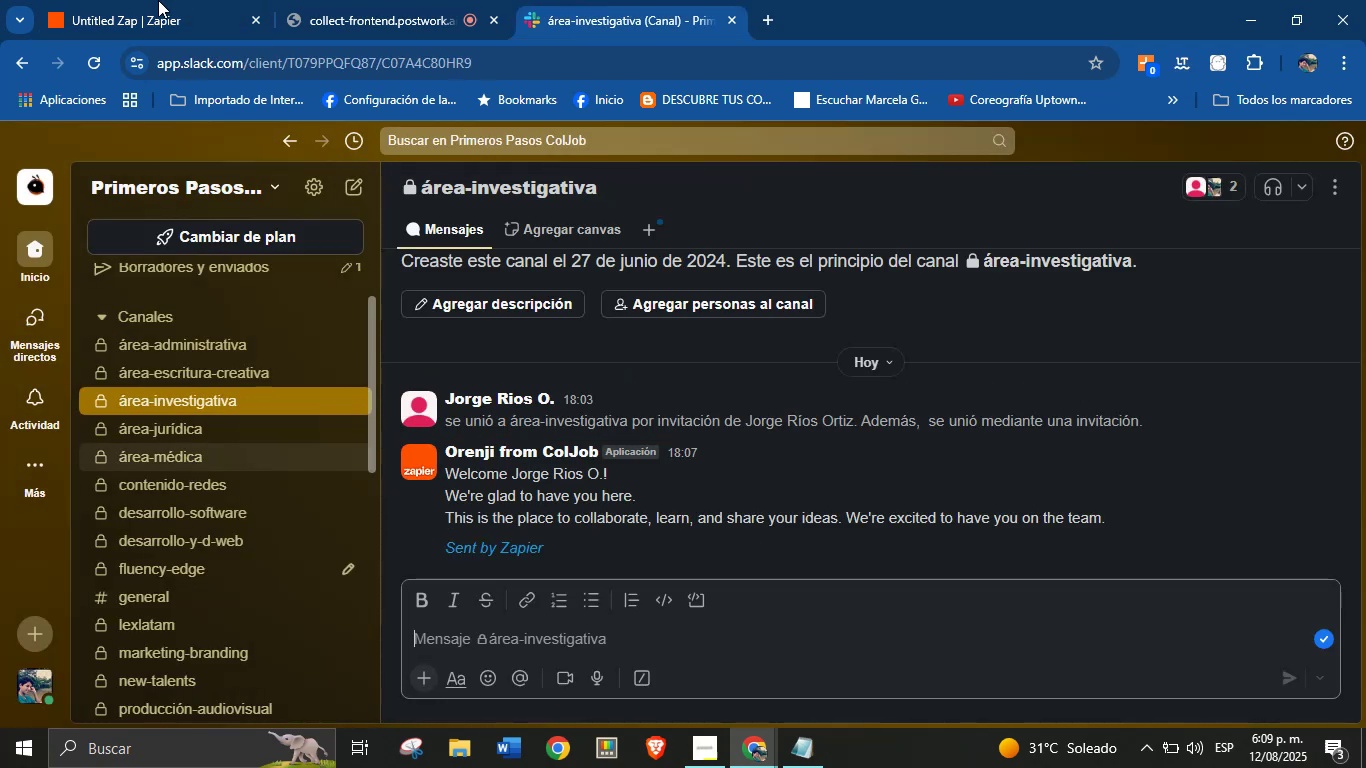 
left_click([154, 0])
 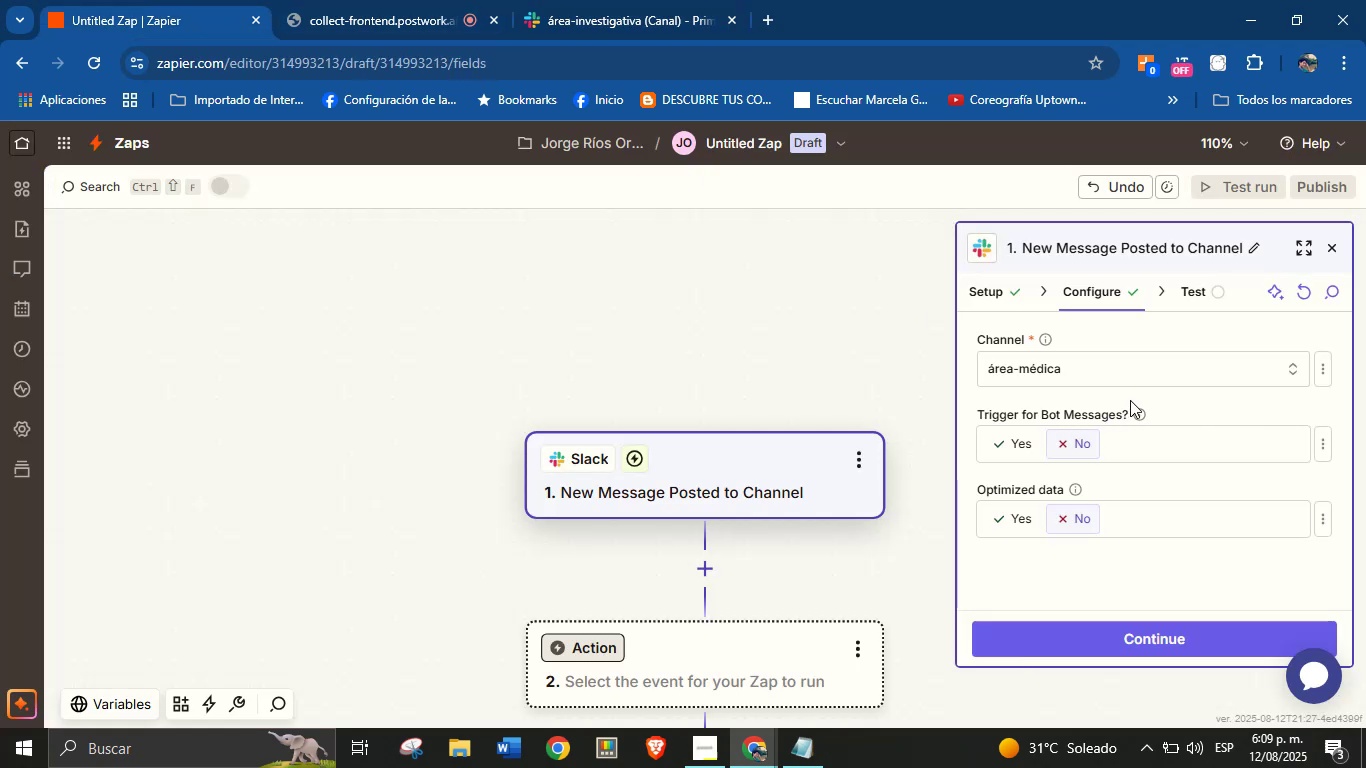 
scroll: coordinate [1139, 445], scroll_direction: down, amount: 1.0
 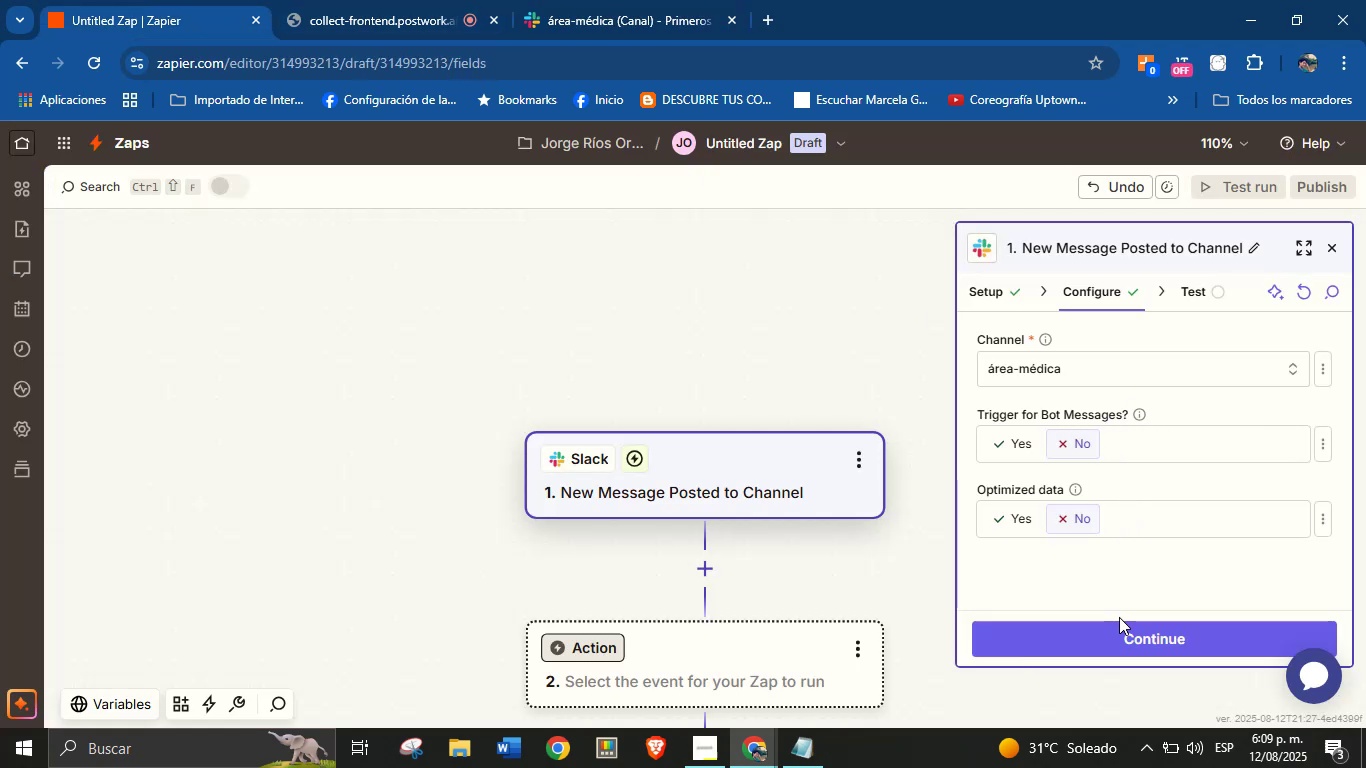 
left_click([1121, 642])
 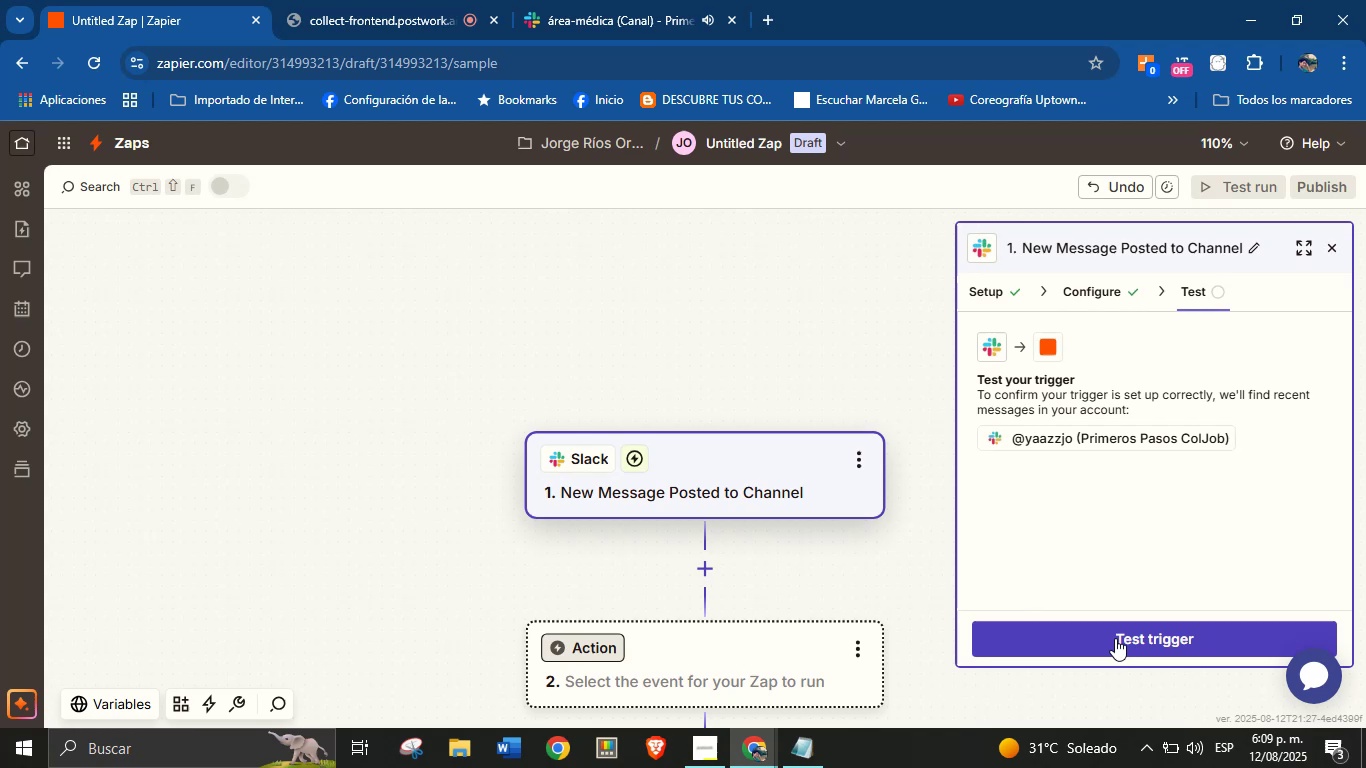 
left_click([1115, 638])
 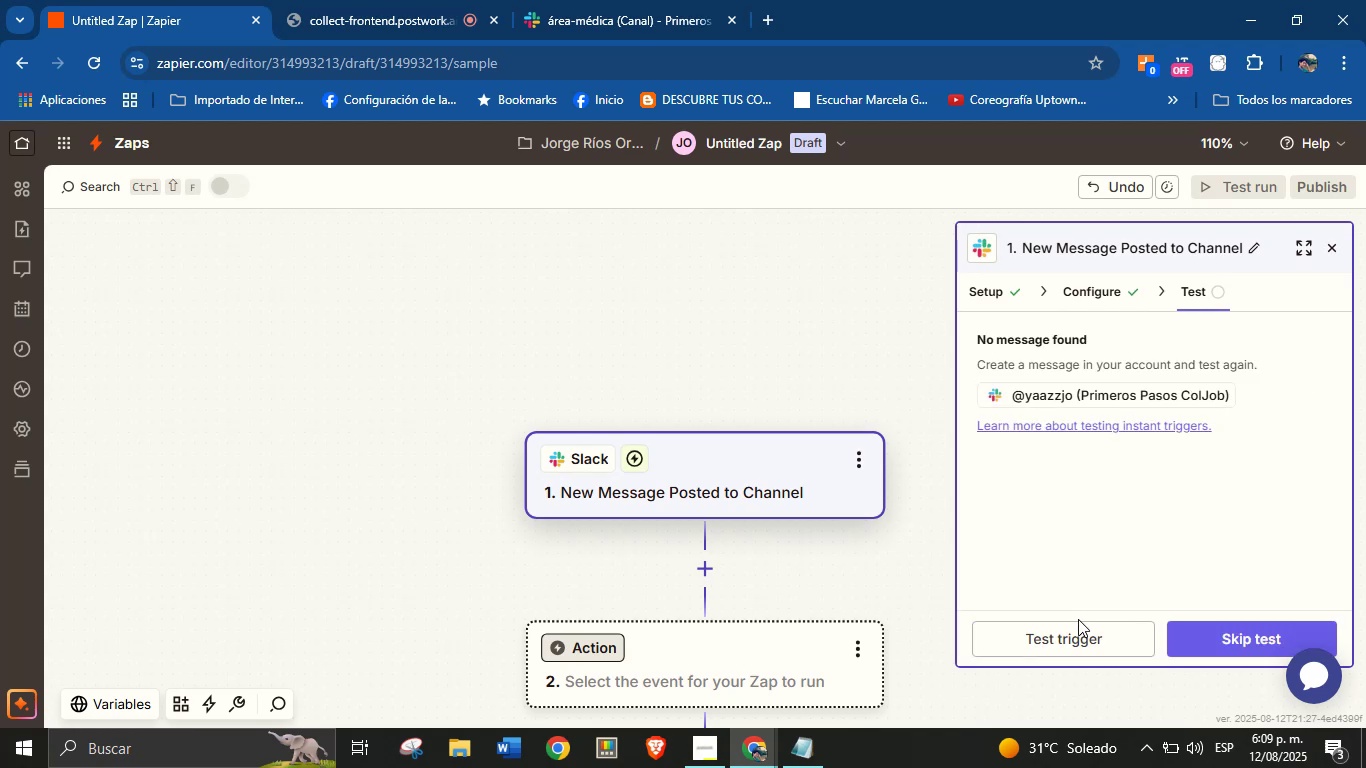 
left_click([620, 0])
 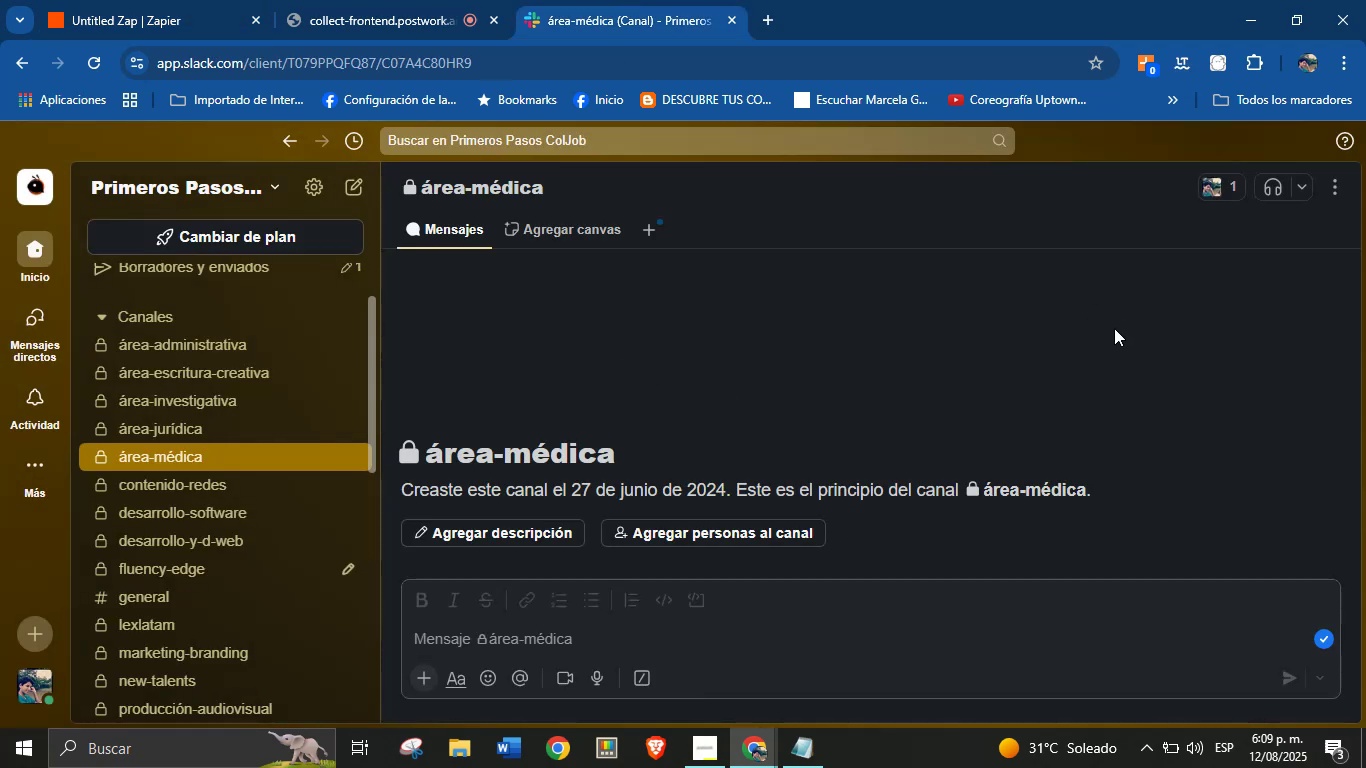 
left_click([1233, 189])
 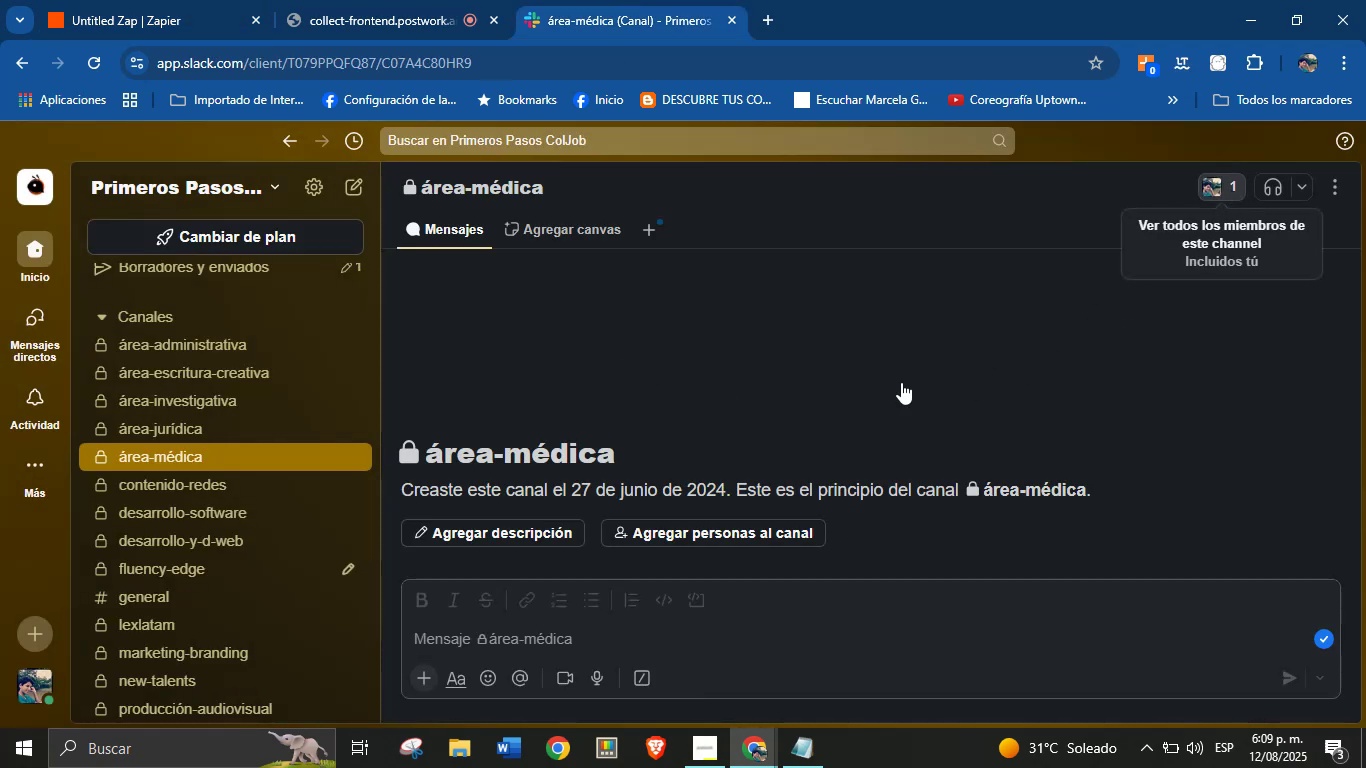 
left_click([800, 400])
 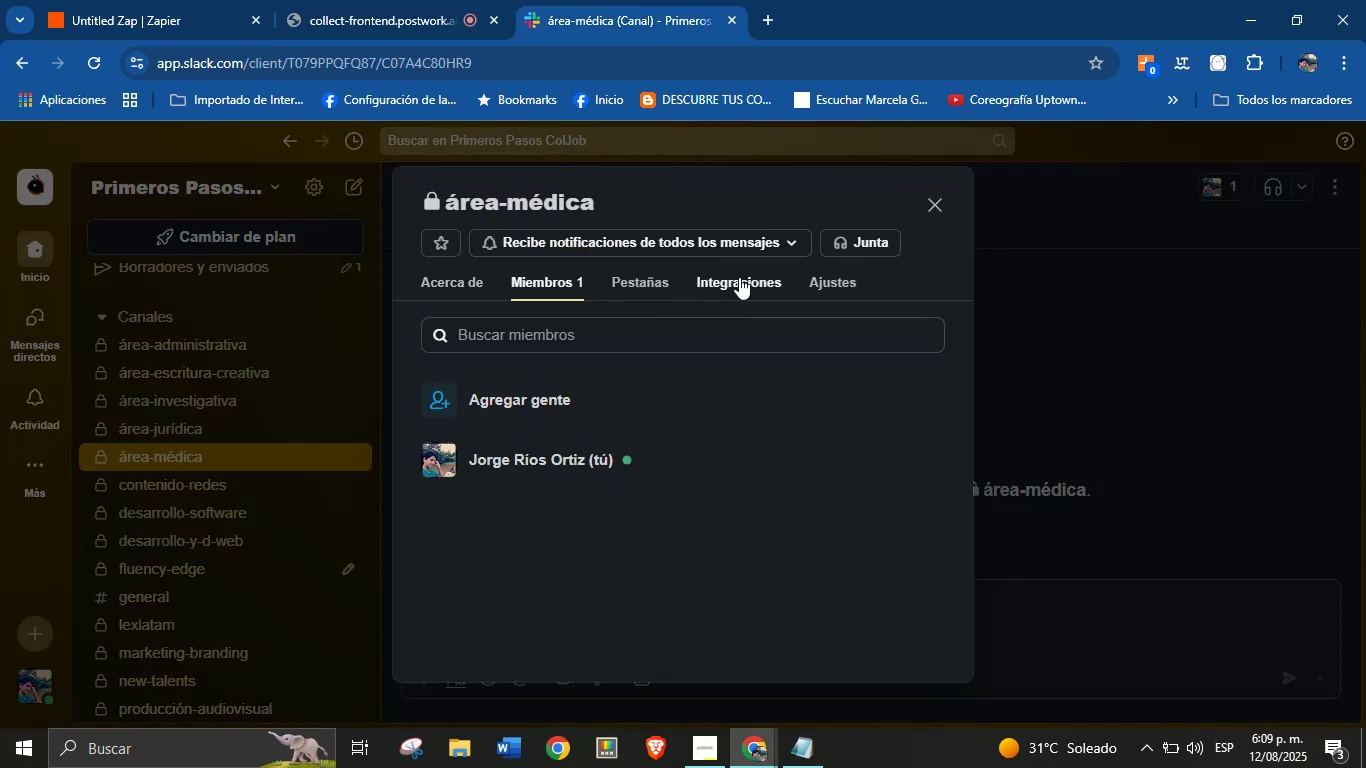 
left_click([555, 397])
 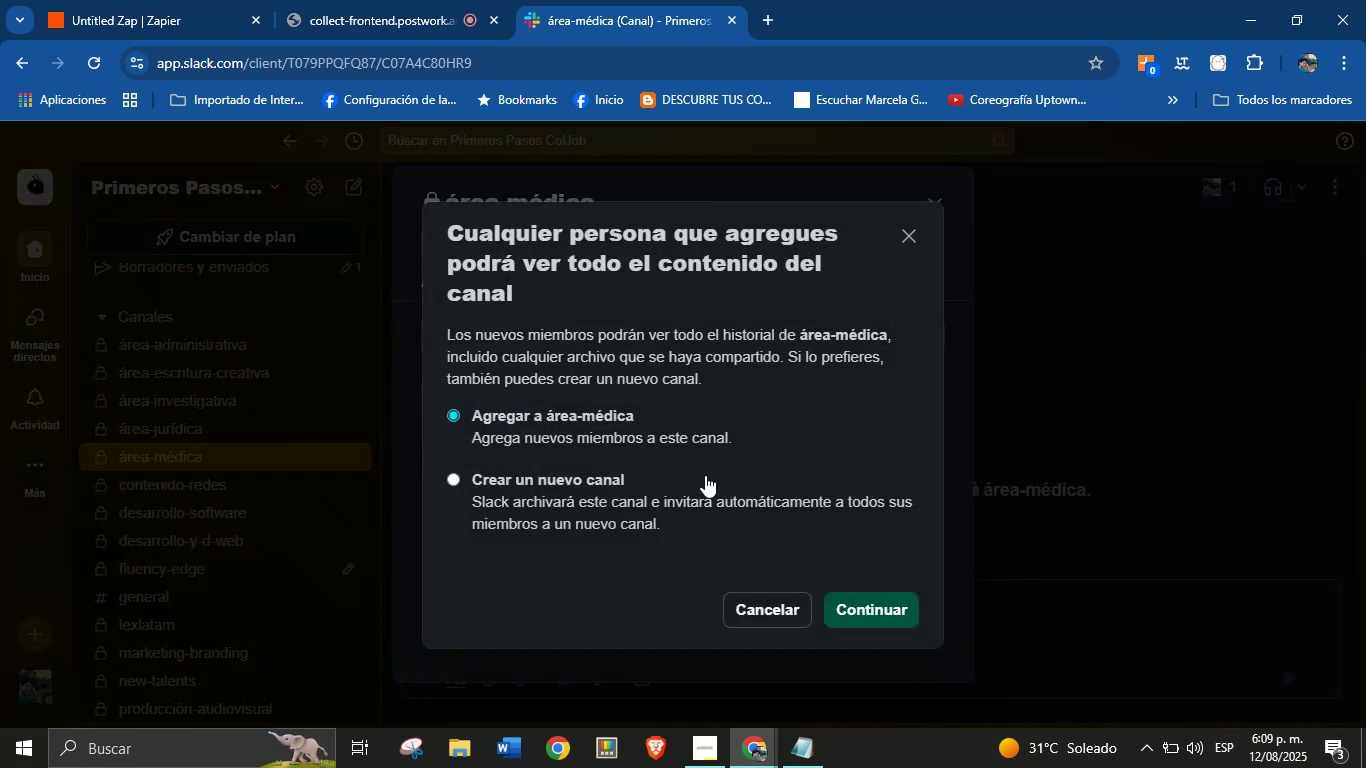 
left_click([859, 603])
 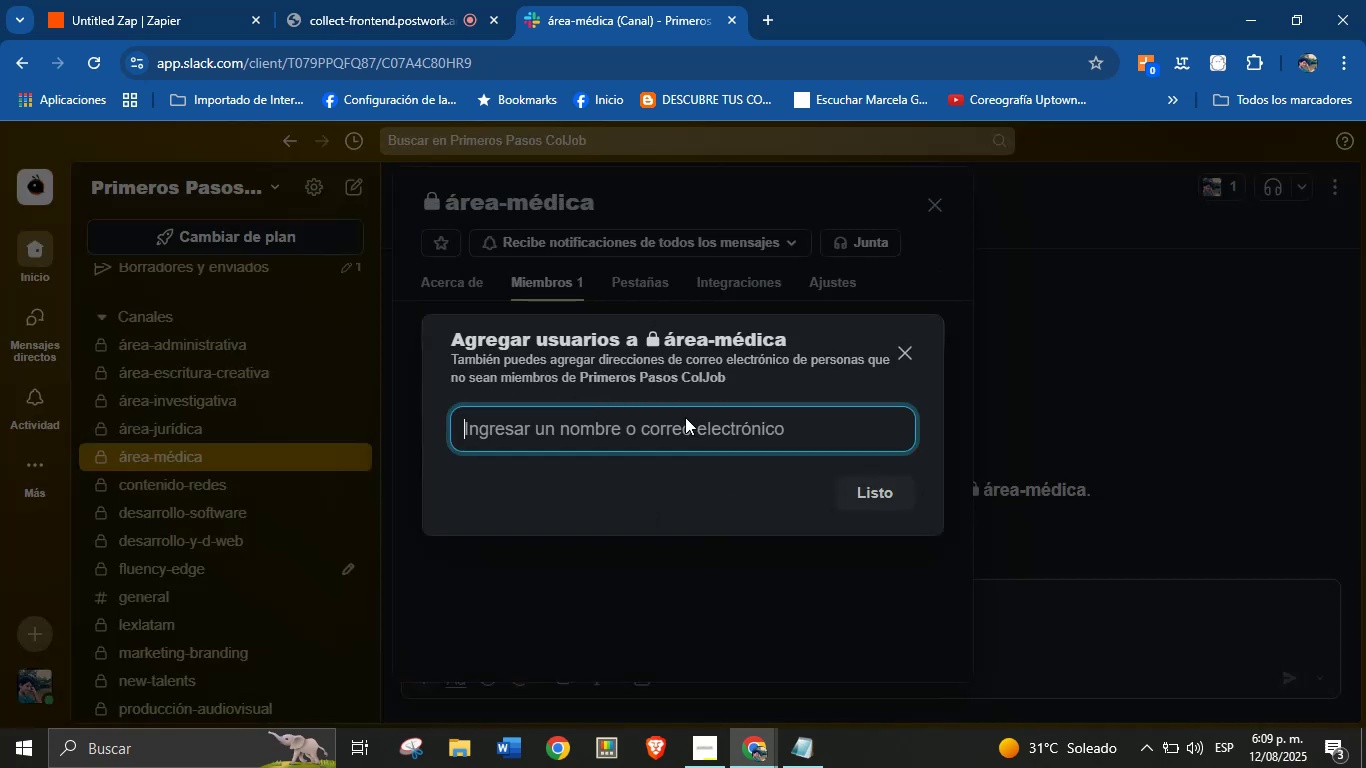 
type(van)
 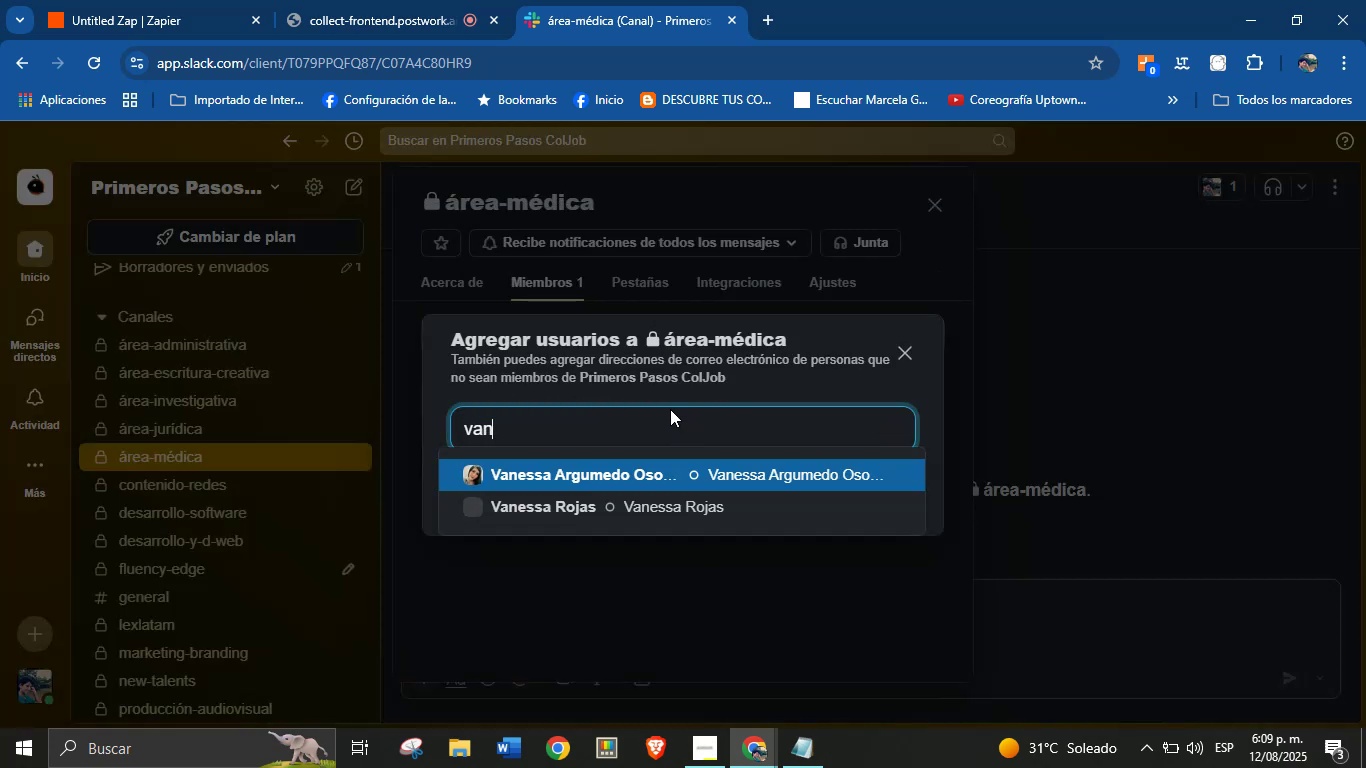 
left_click([634, 471])
 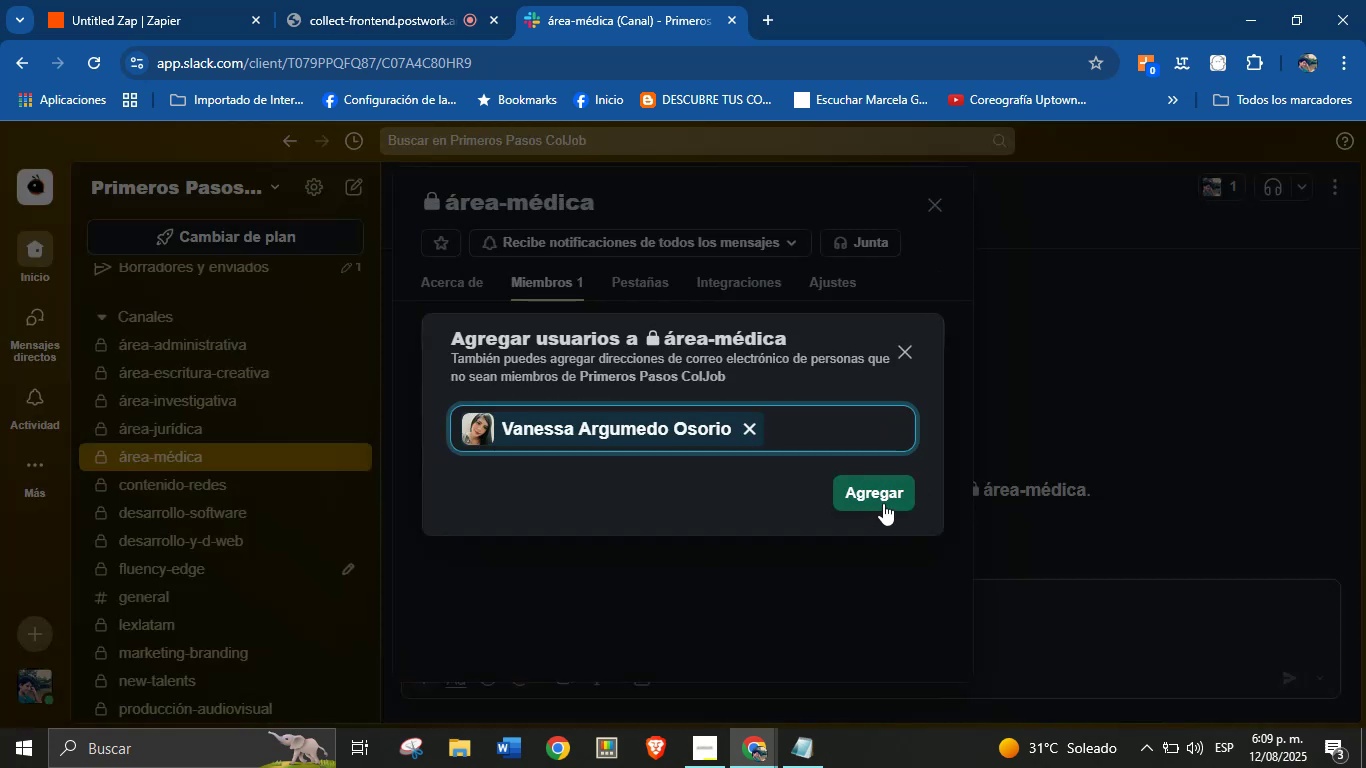 
left_click([883, 501])
 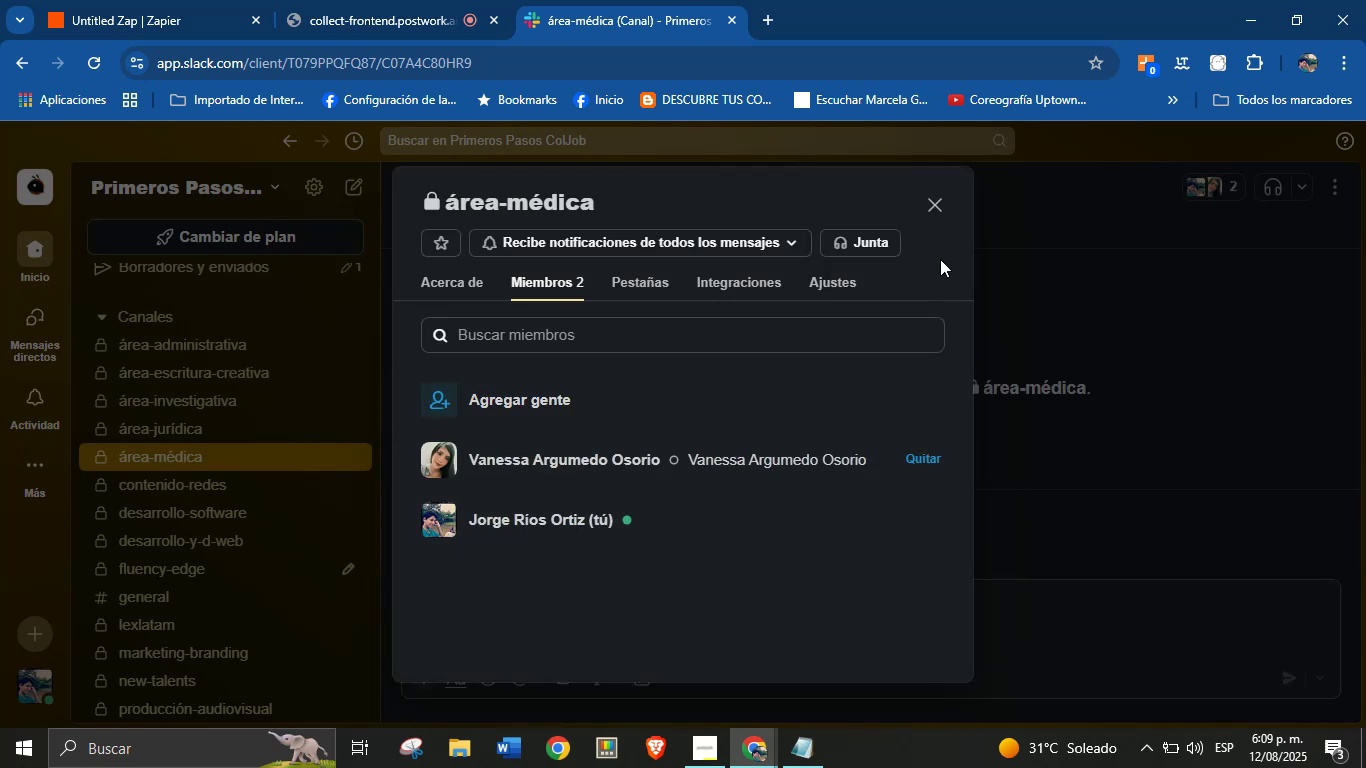 
wait(5.73)
 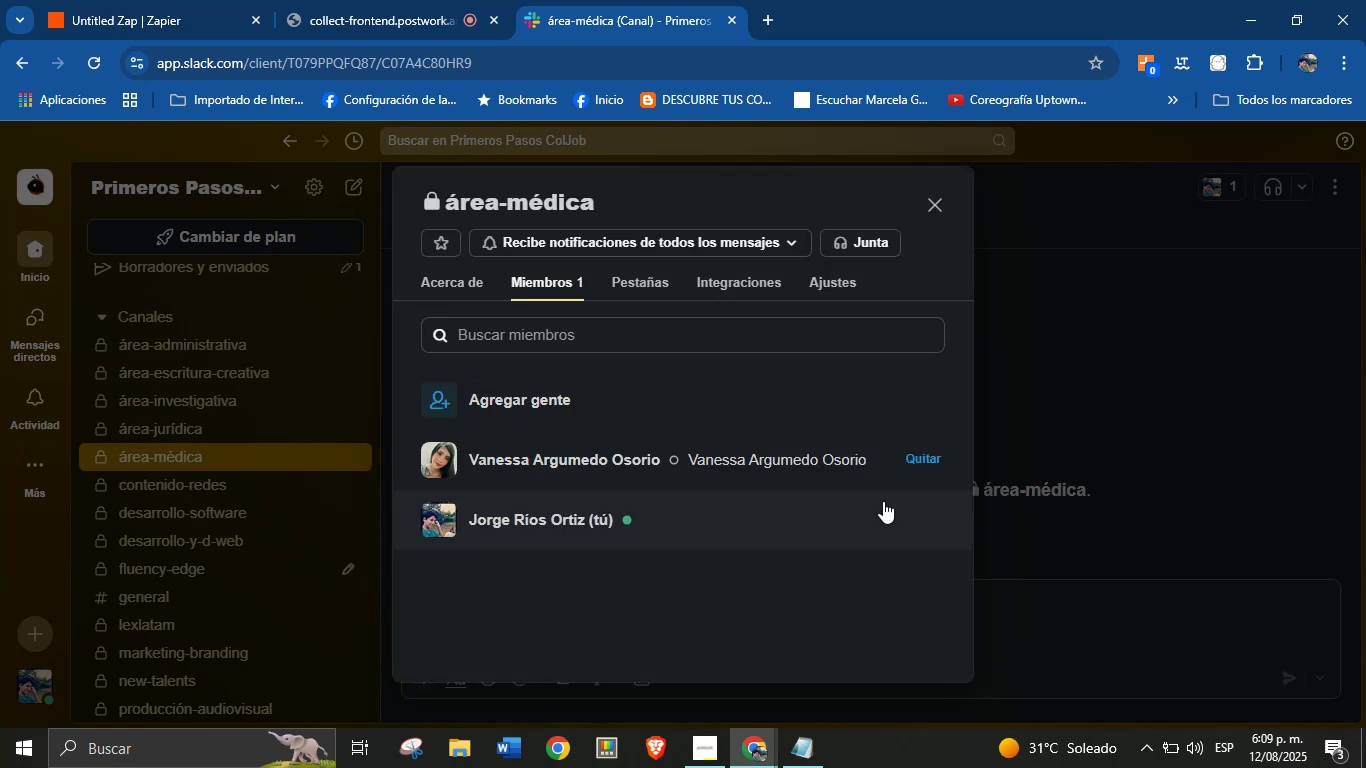 
left_click([938, 211])
 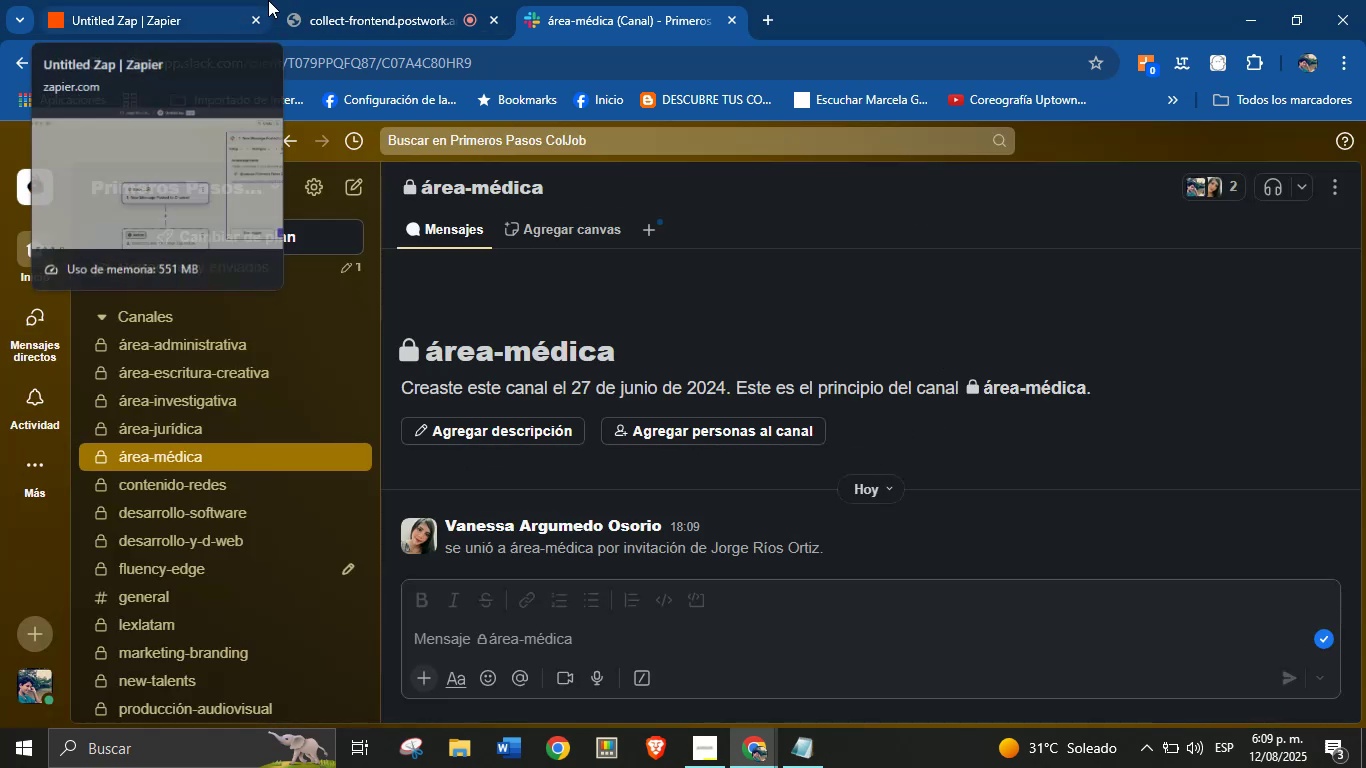 
wait(5.07)
 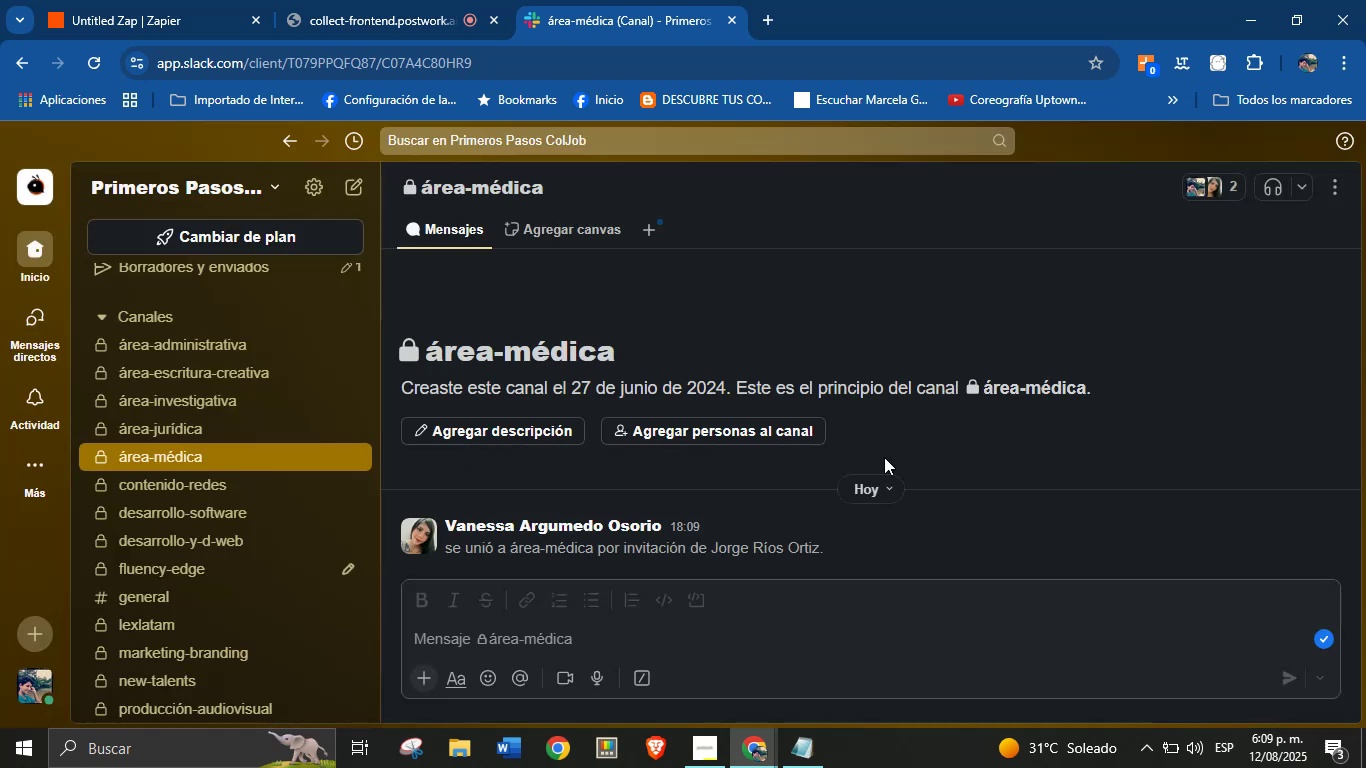 
left_click([145, 0])
 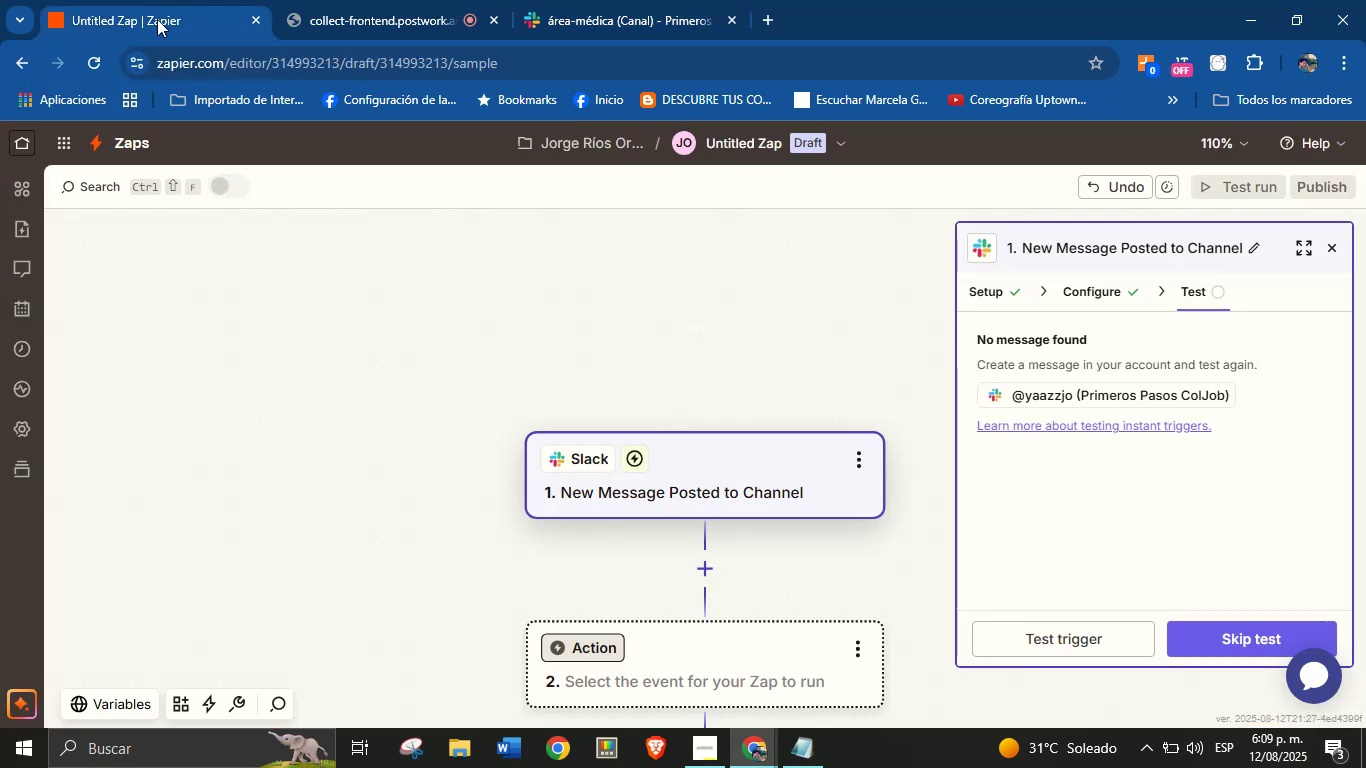 
mouse_move([234, 99])
 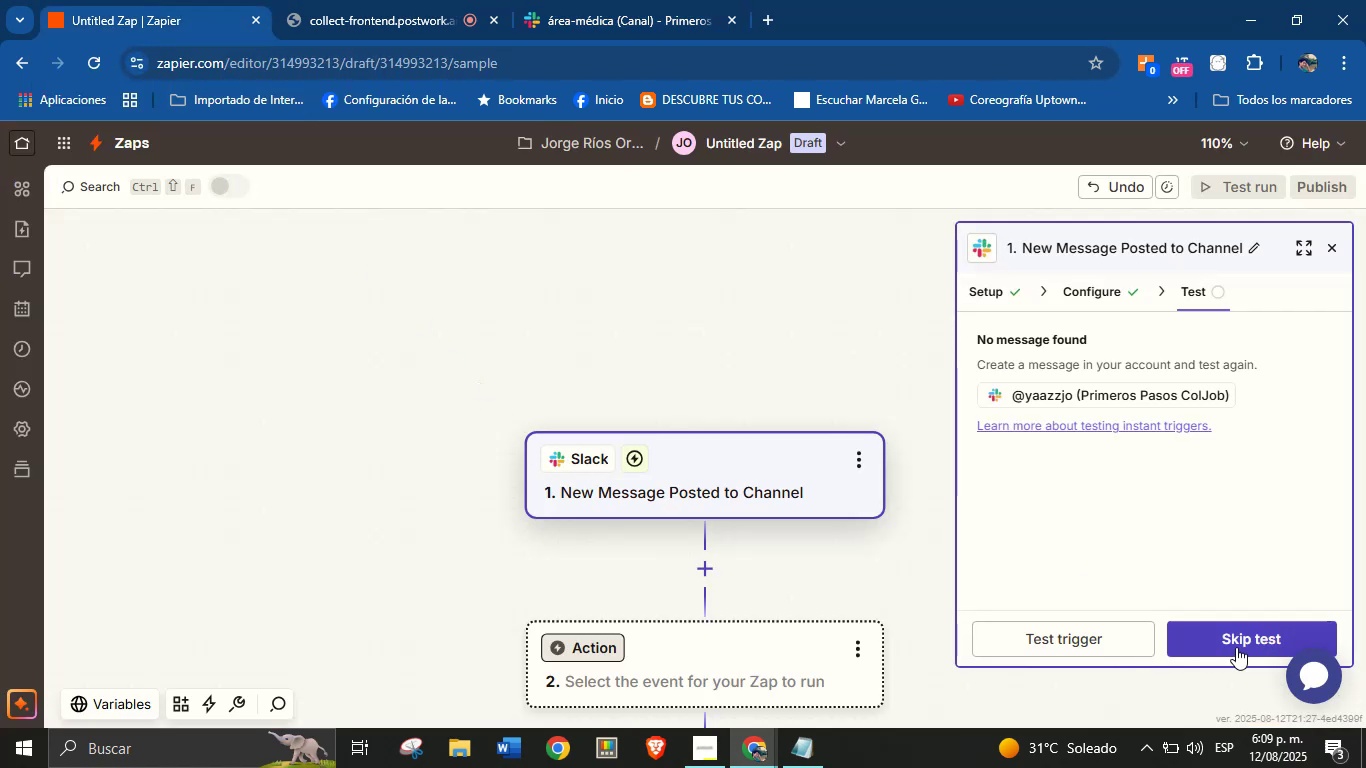 
left_click([1089, 649])
 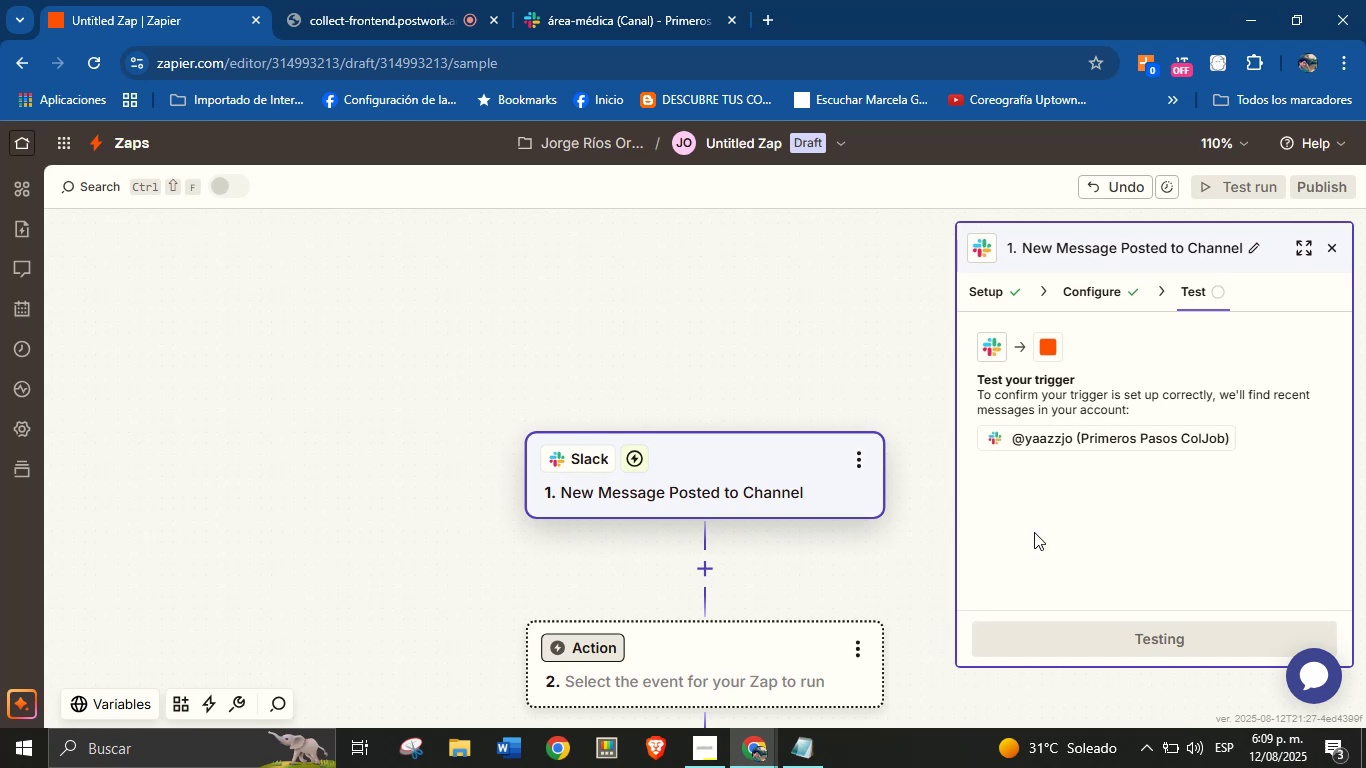 
wait(7.04)
 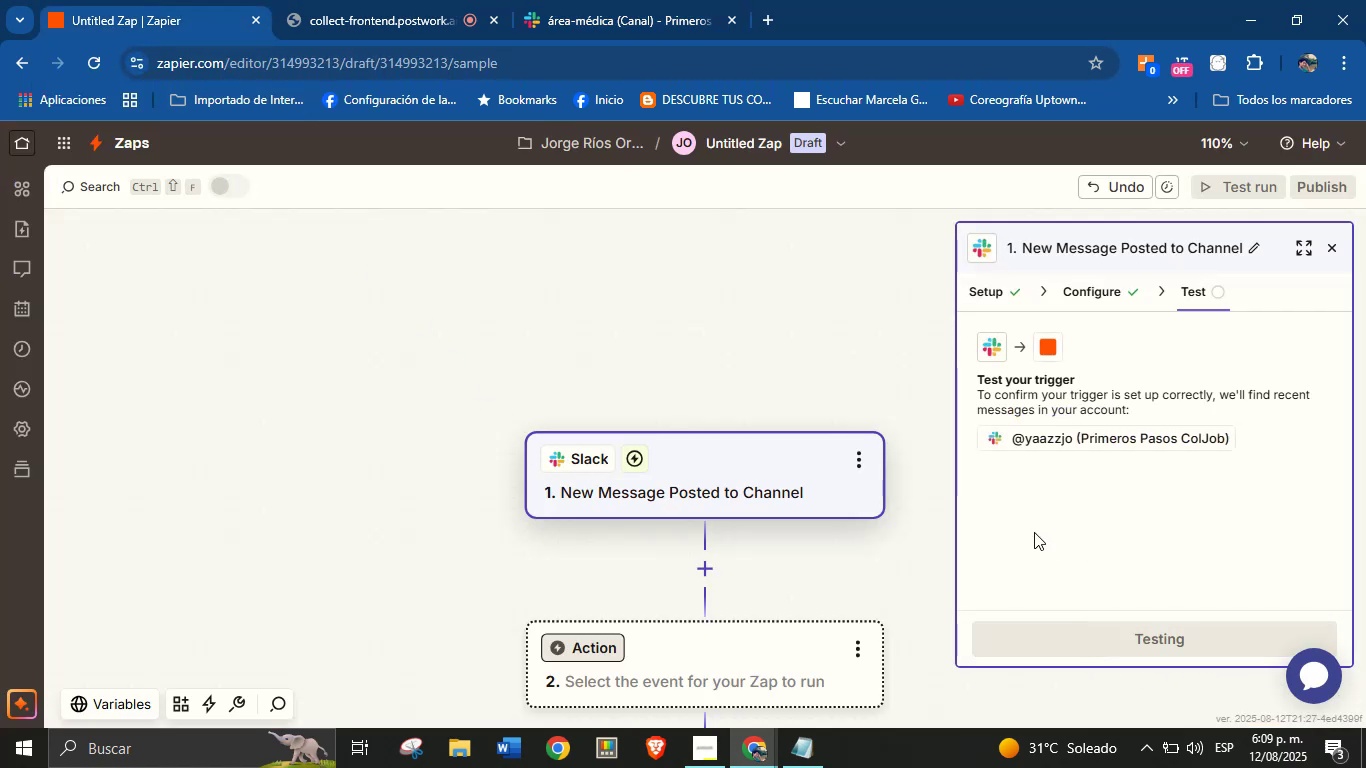 
left_click([1036, 506])
 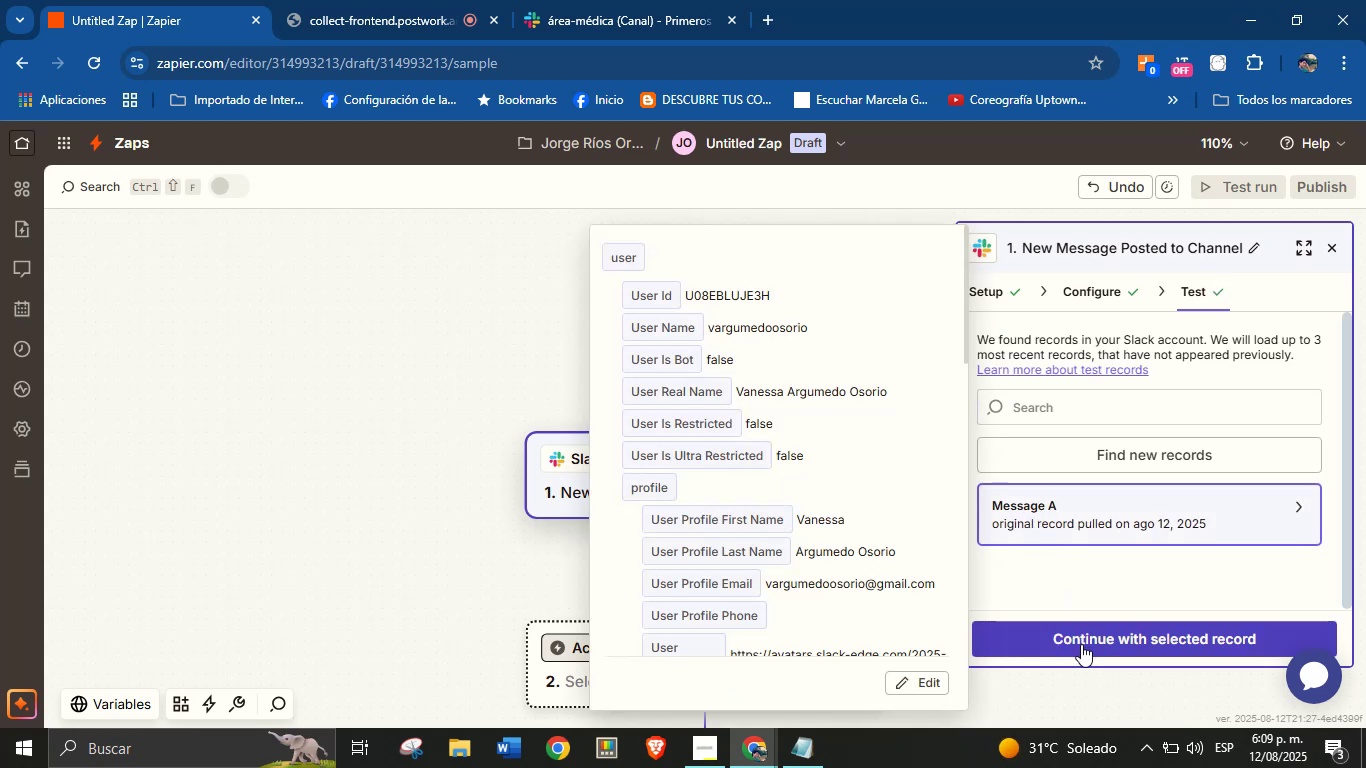 
left_click([1081, 649])
 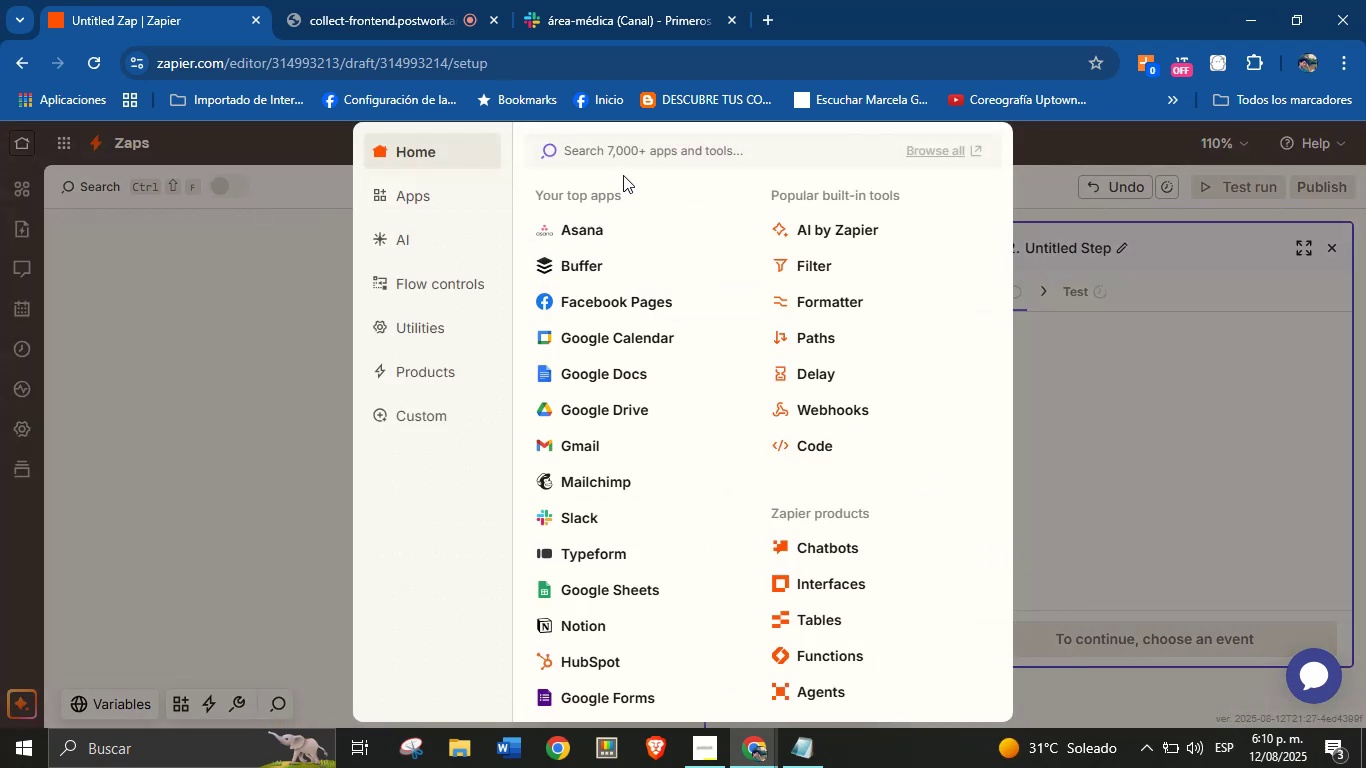 
left_click([824, 256])
 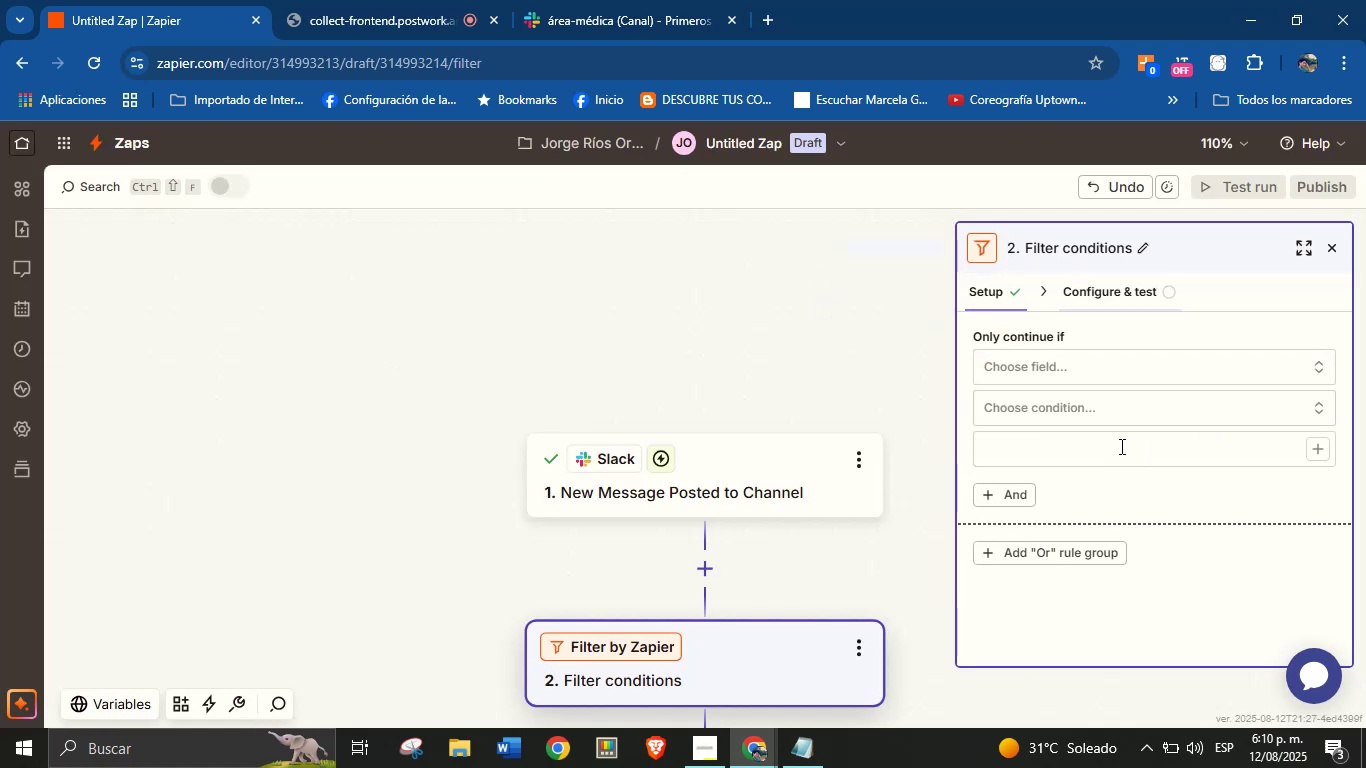 
left_click([1080, 365])
 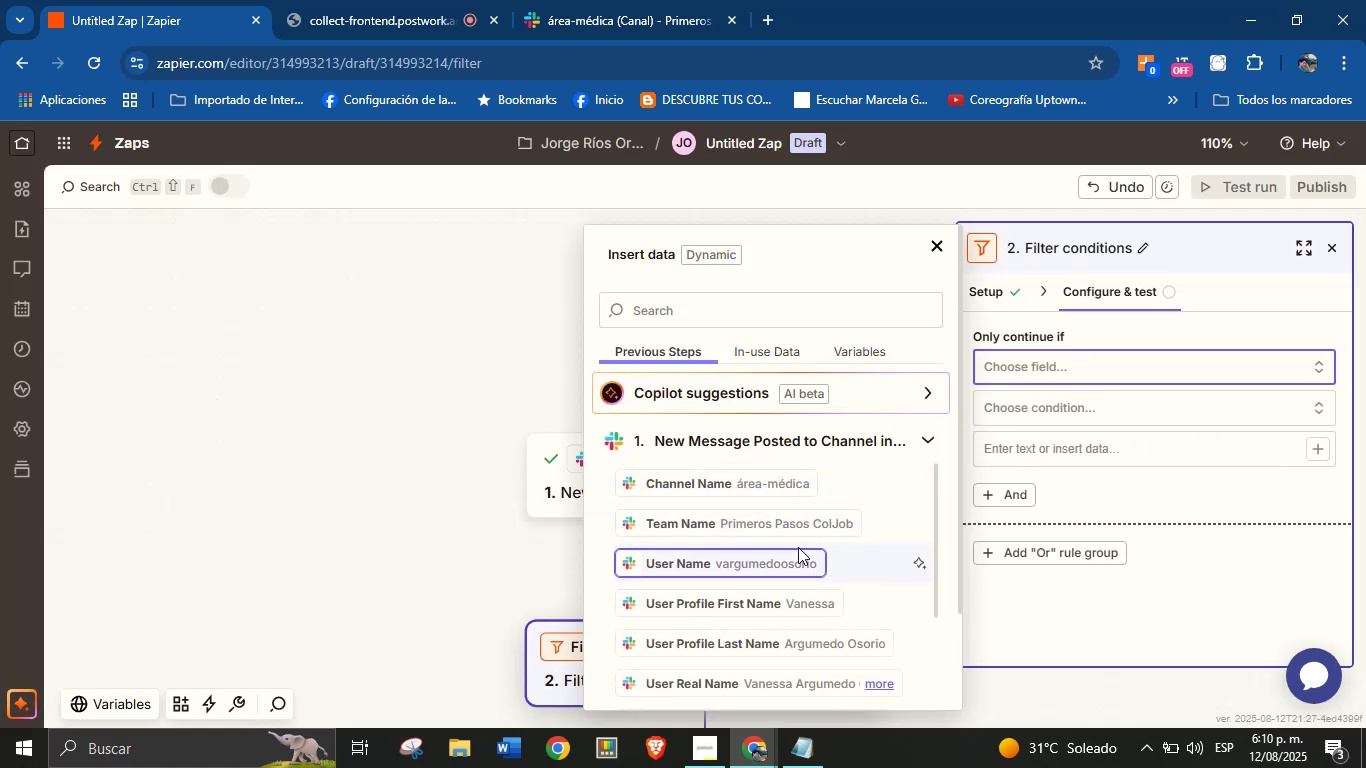 
scroll: coordinate [814, 560], scroll_direction: down, amount: 2.0
 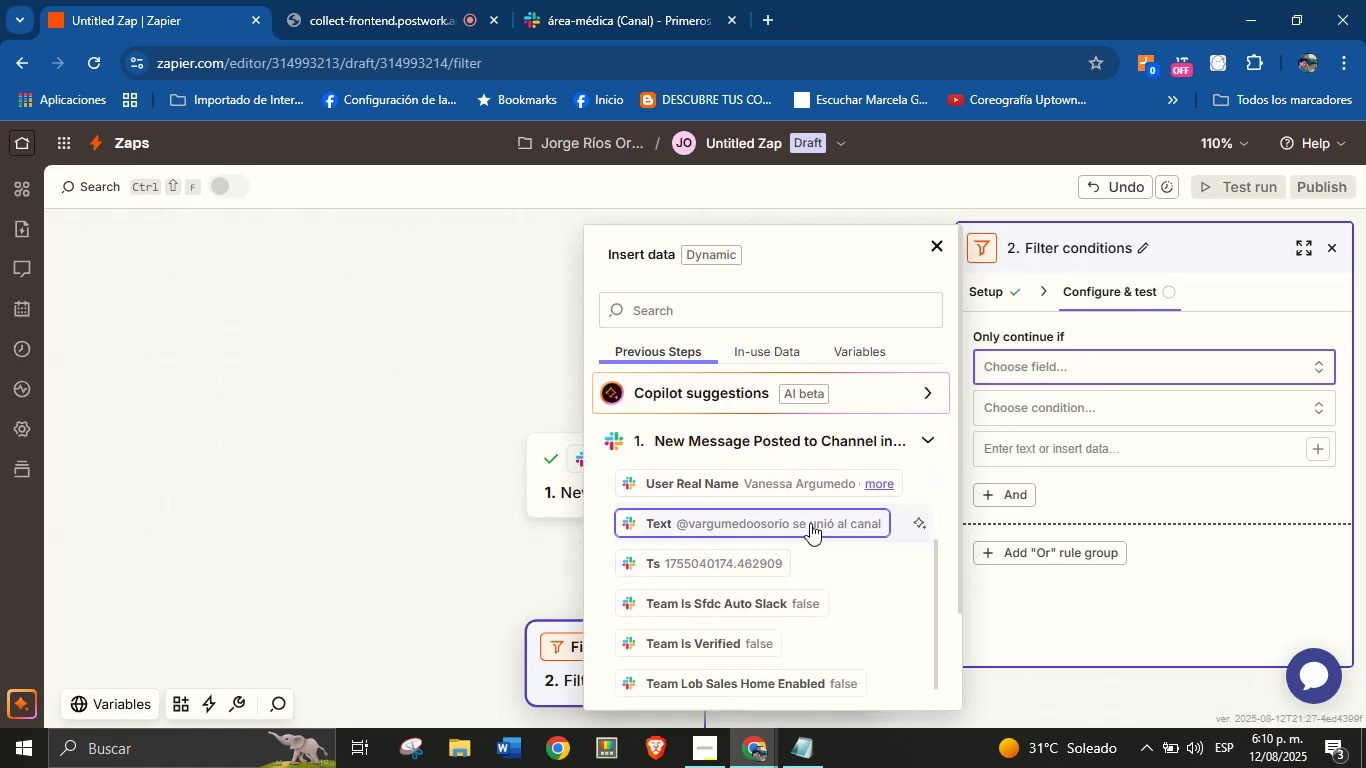 
left_click([810, 523])
 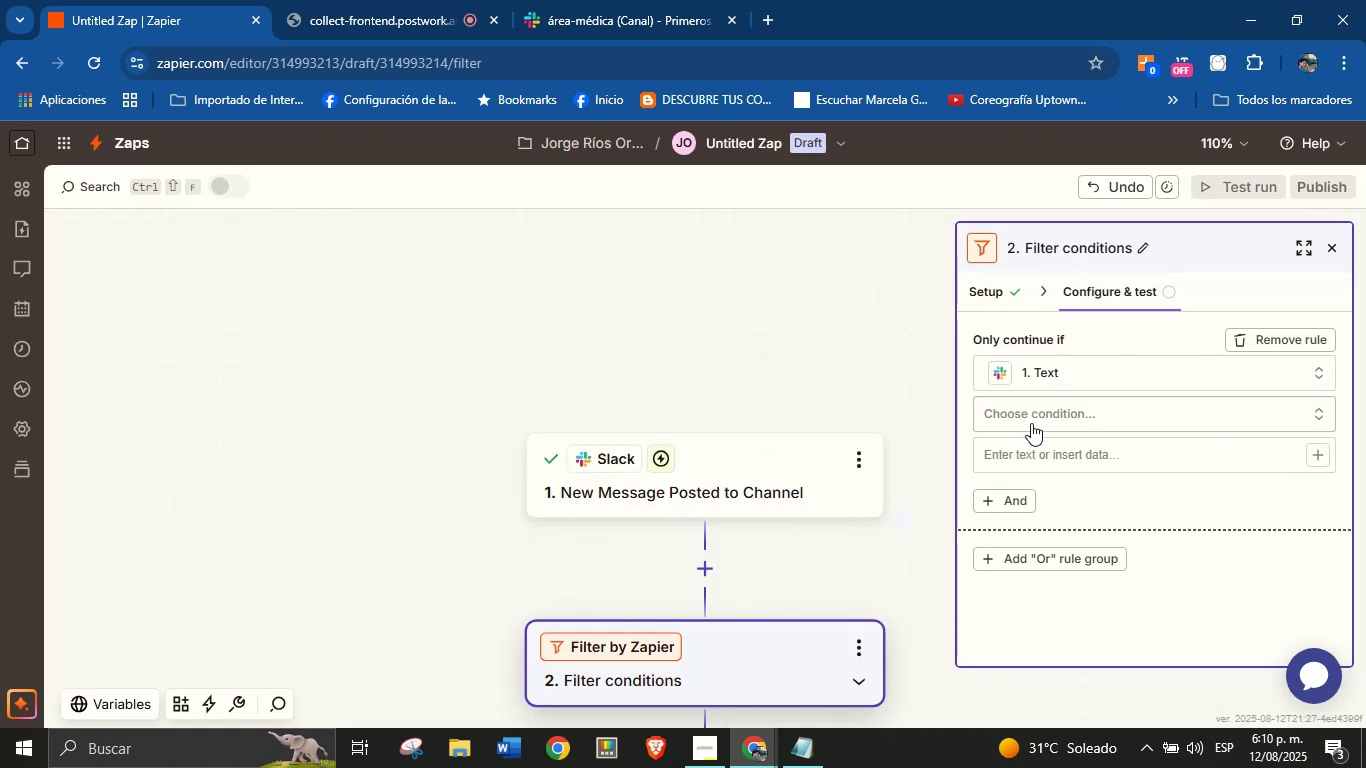 
left_click([1035, 420])
 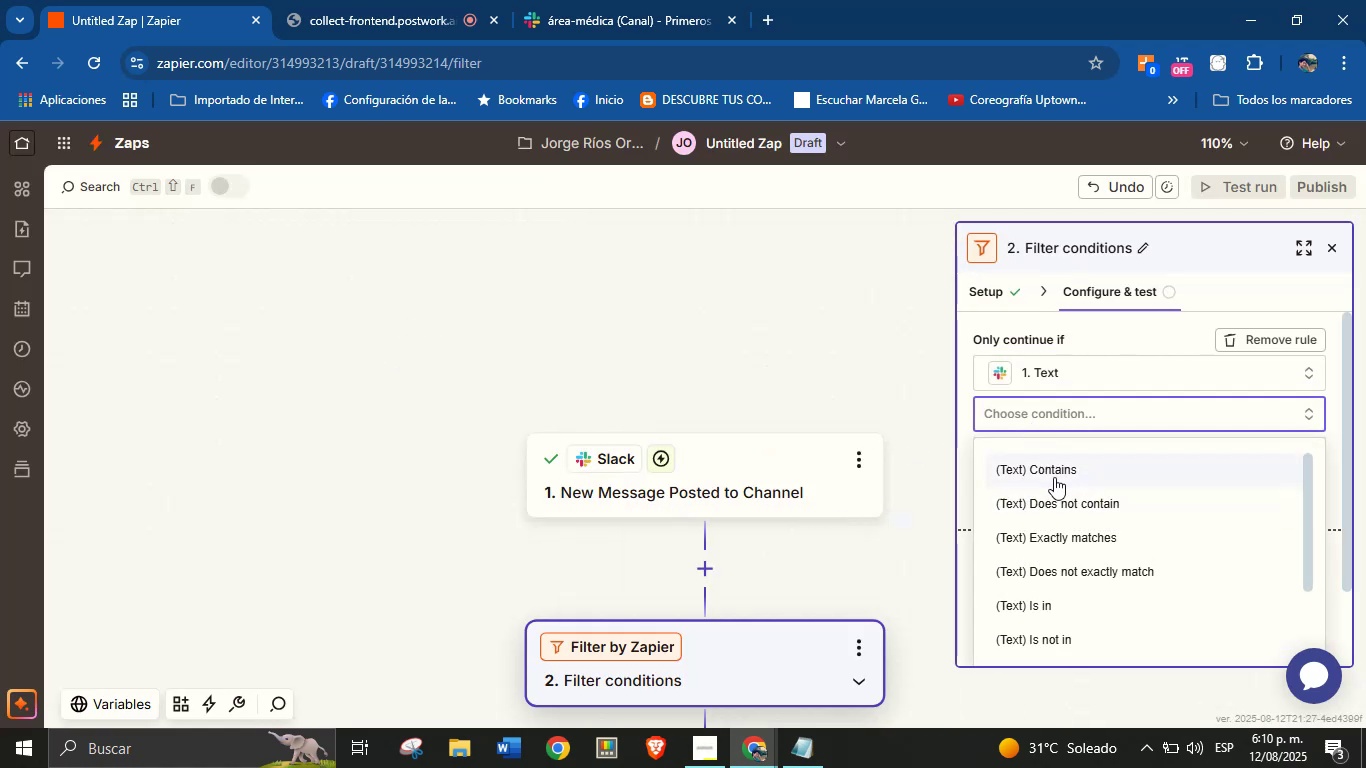 
left_click([1058, 471])
 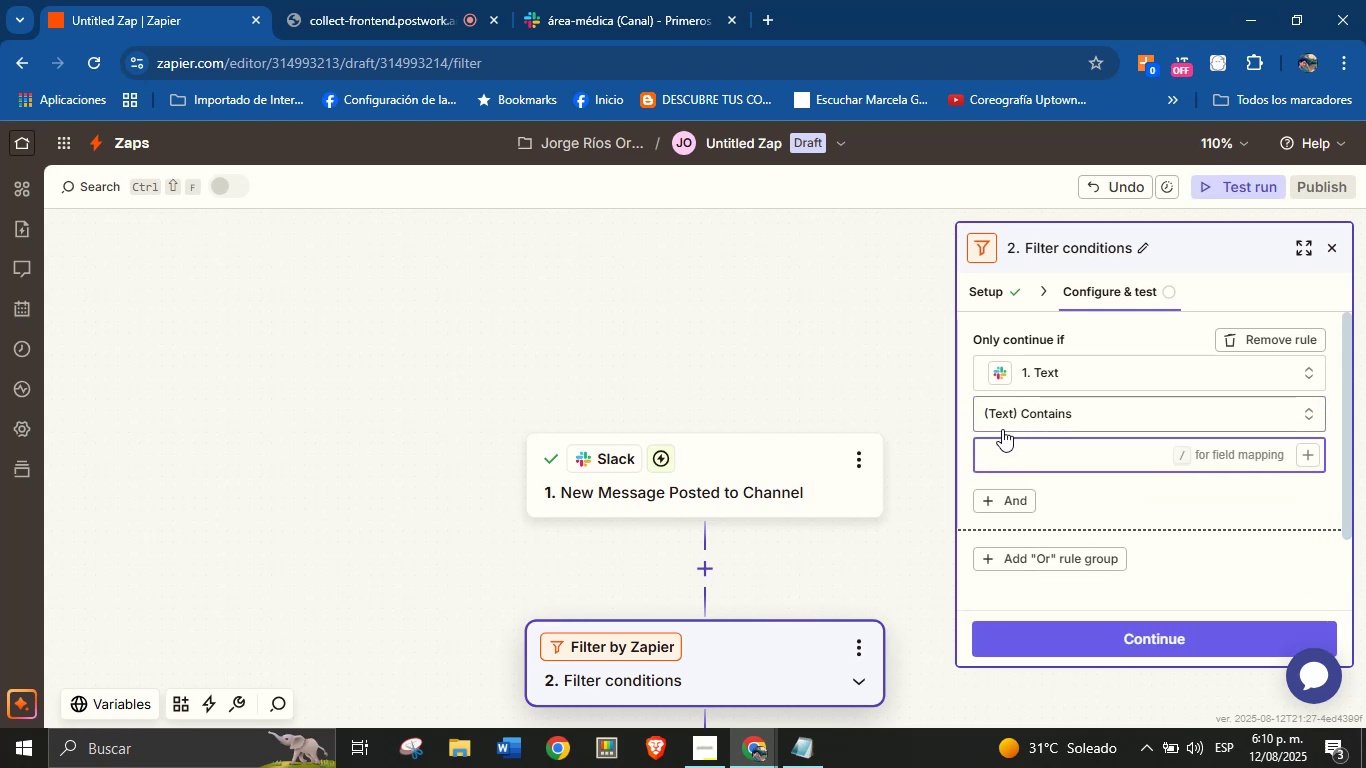 
type(se uni;o al canal)
 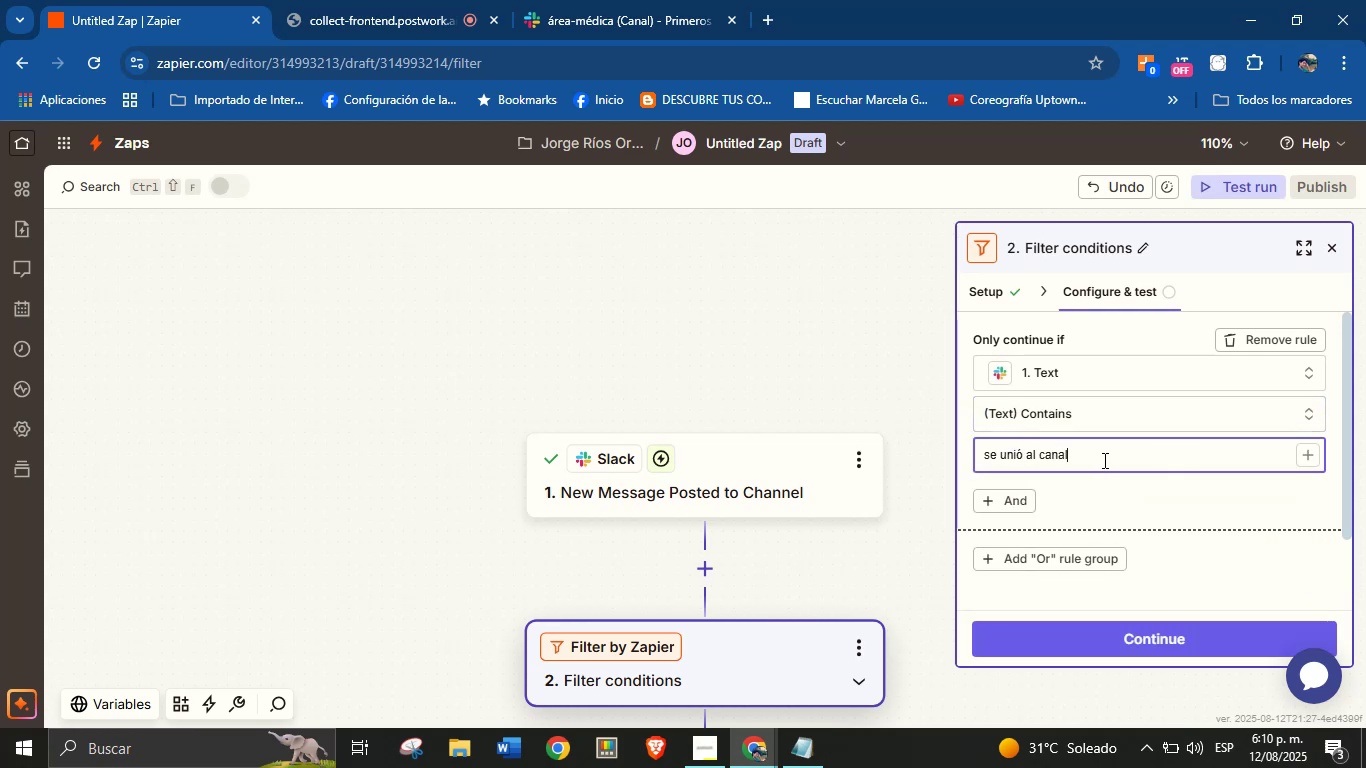 
left_click([1107, 489])
 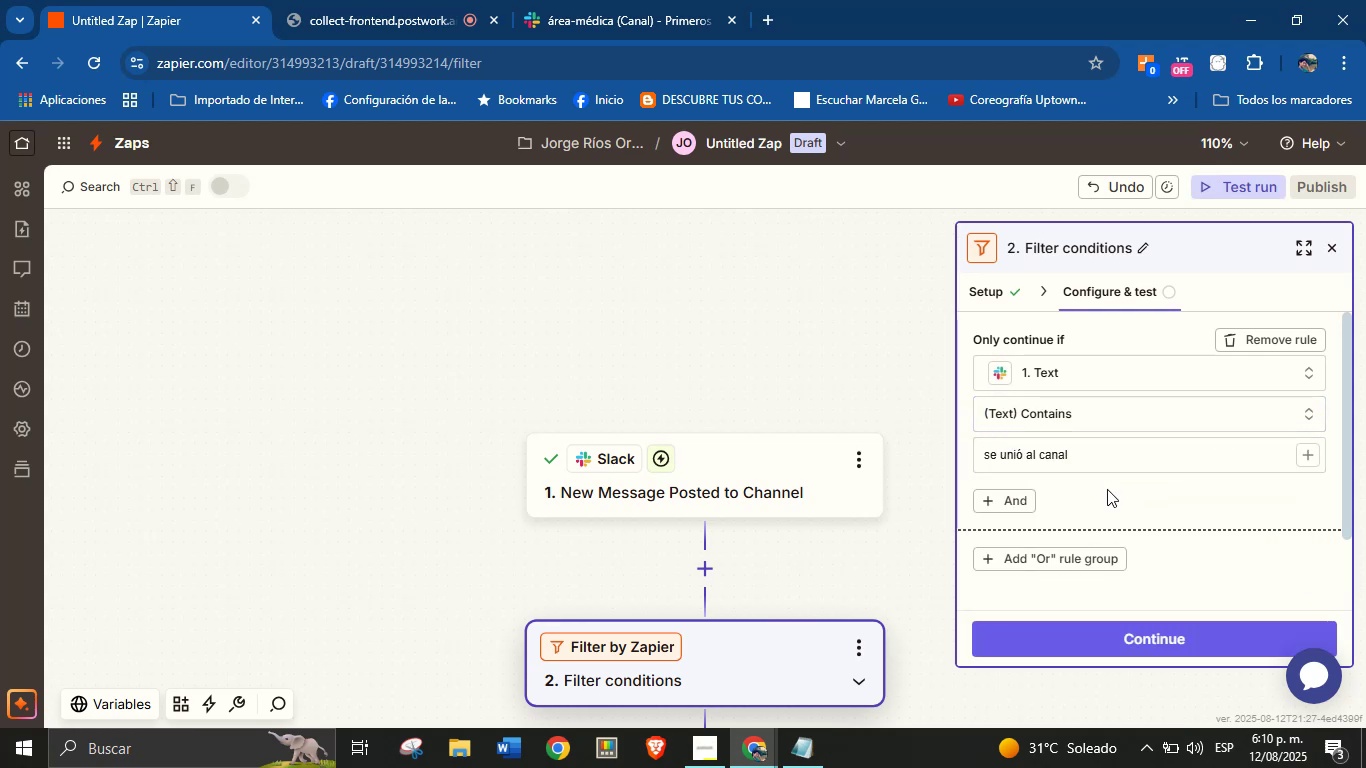 
scroll: coordinate [1107, 488], scroll_direction: down, amount: 1.0
 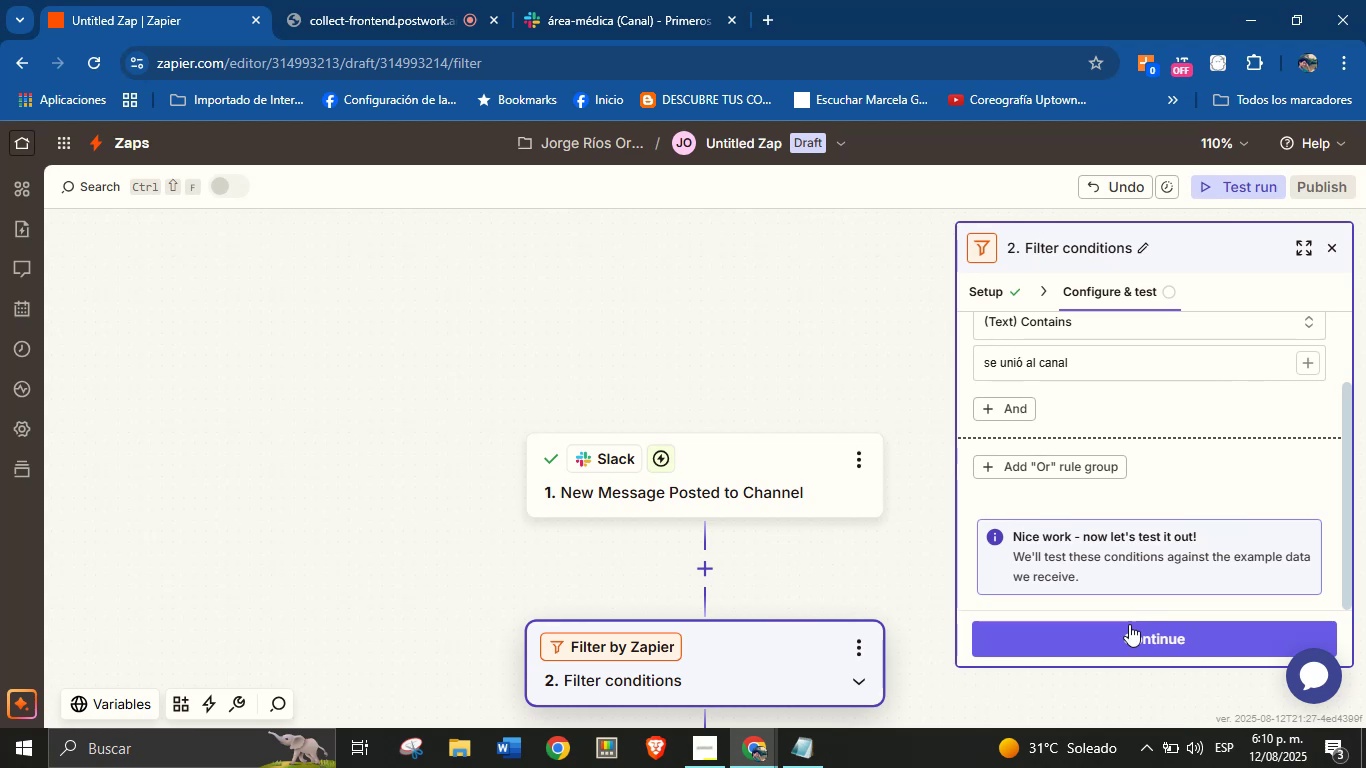 
left_click([1132, 636])
 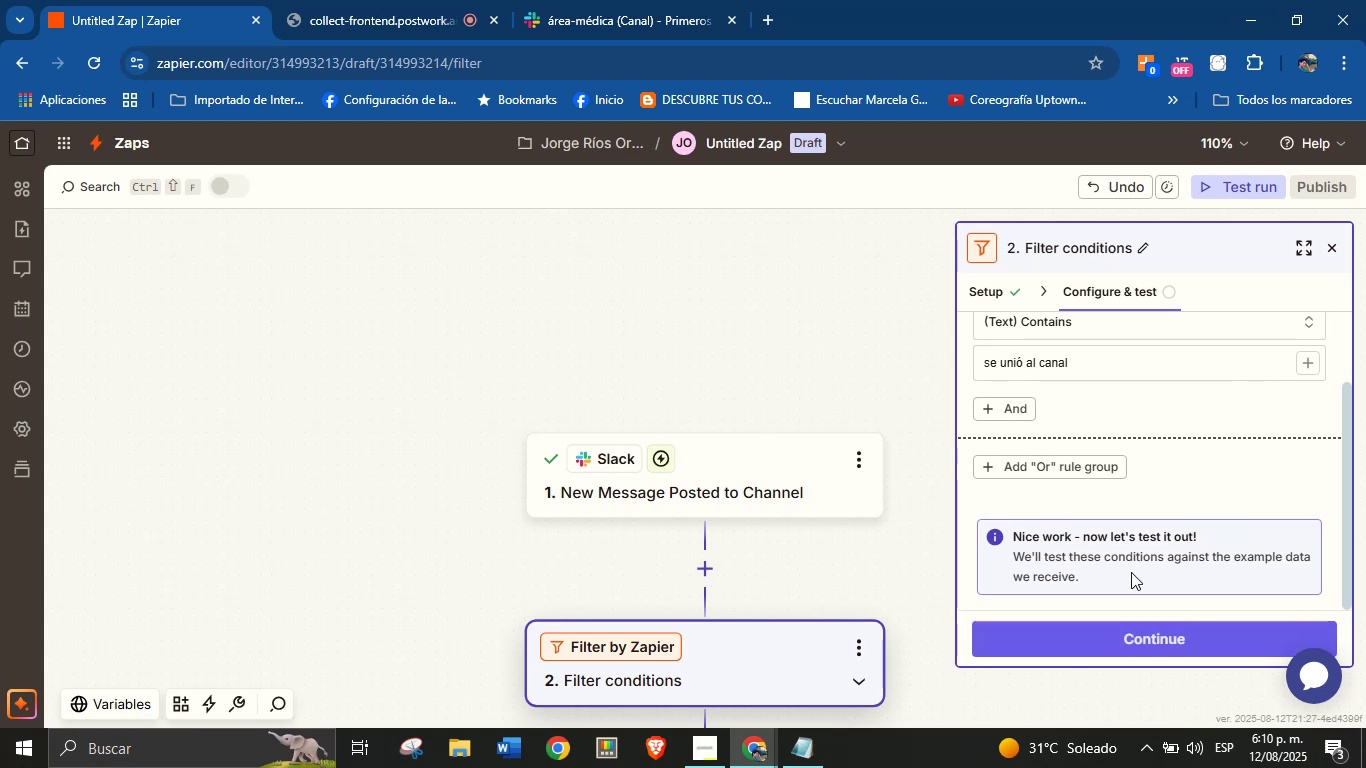 
scroll: coordinate [1120, 512], scroll_direction: down, amount: 1.0
 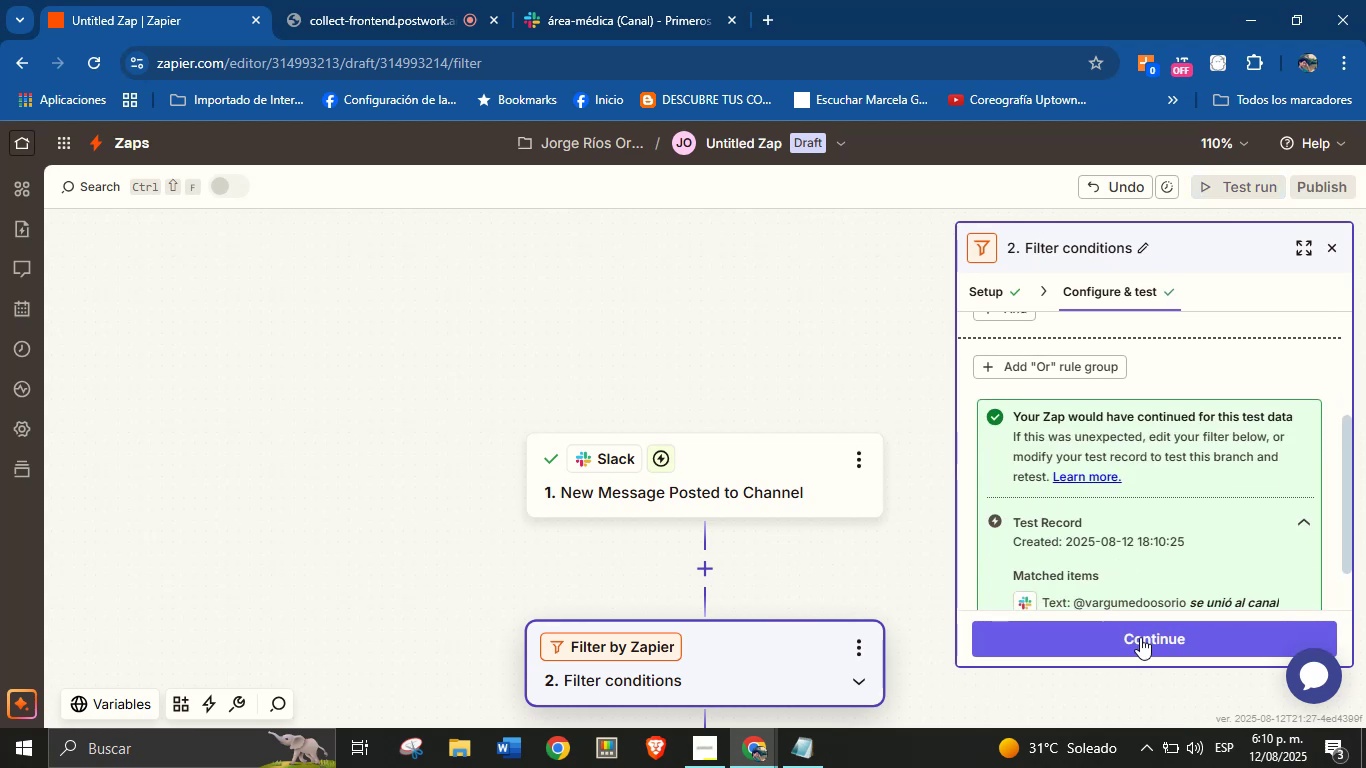 
left_click([1140, 639])
 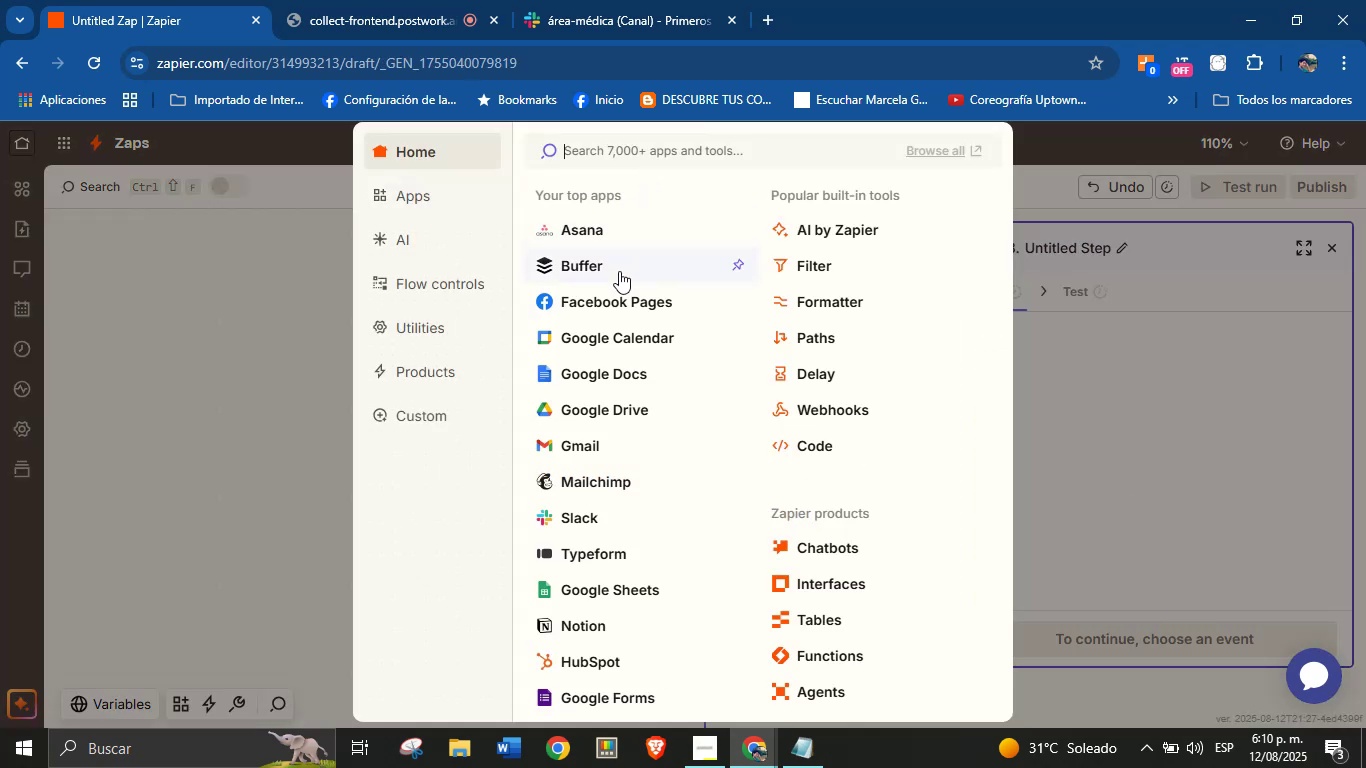 
left_click([588, 516])
 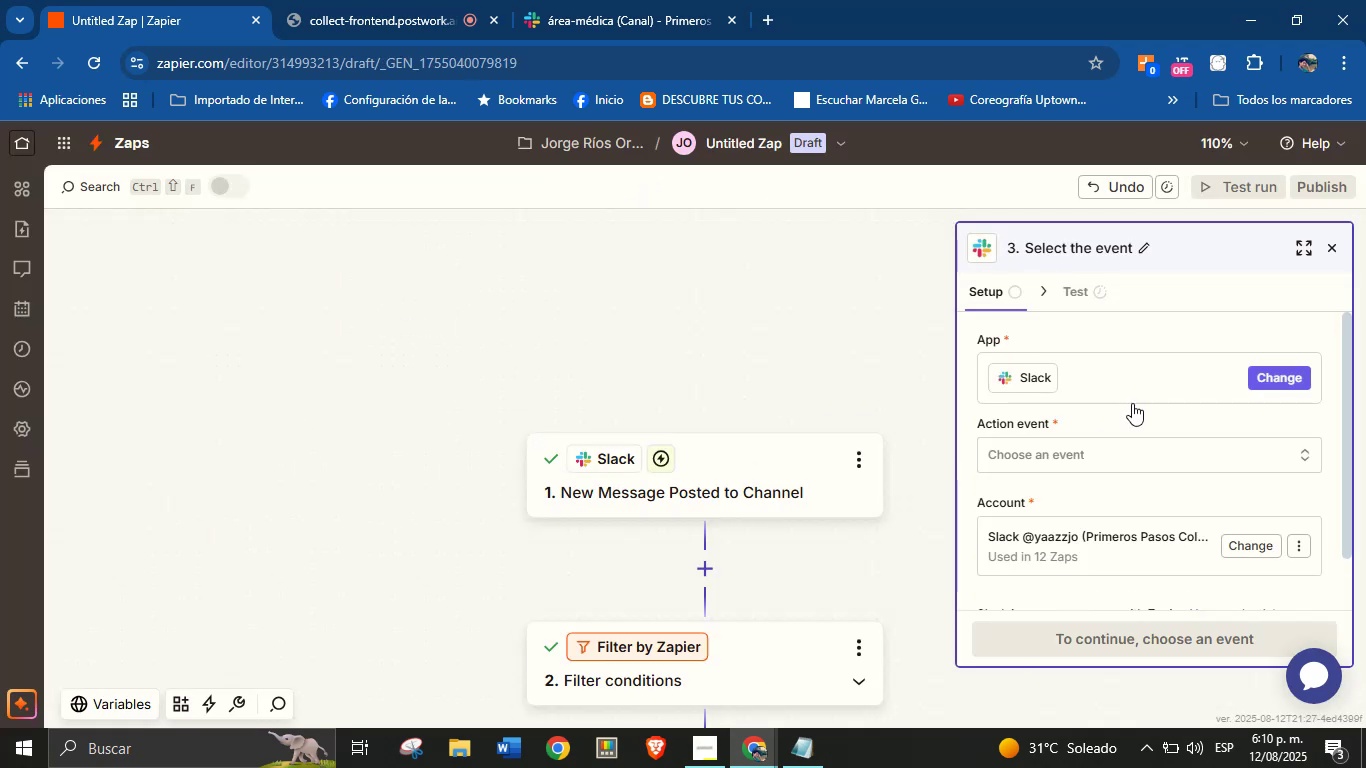 
left_click([1118, 454])
 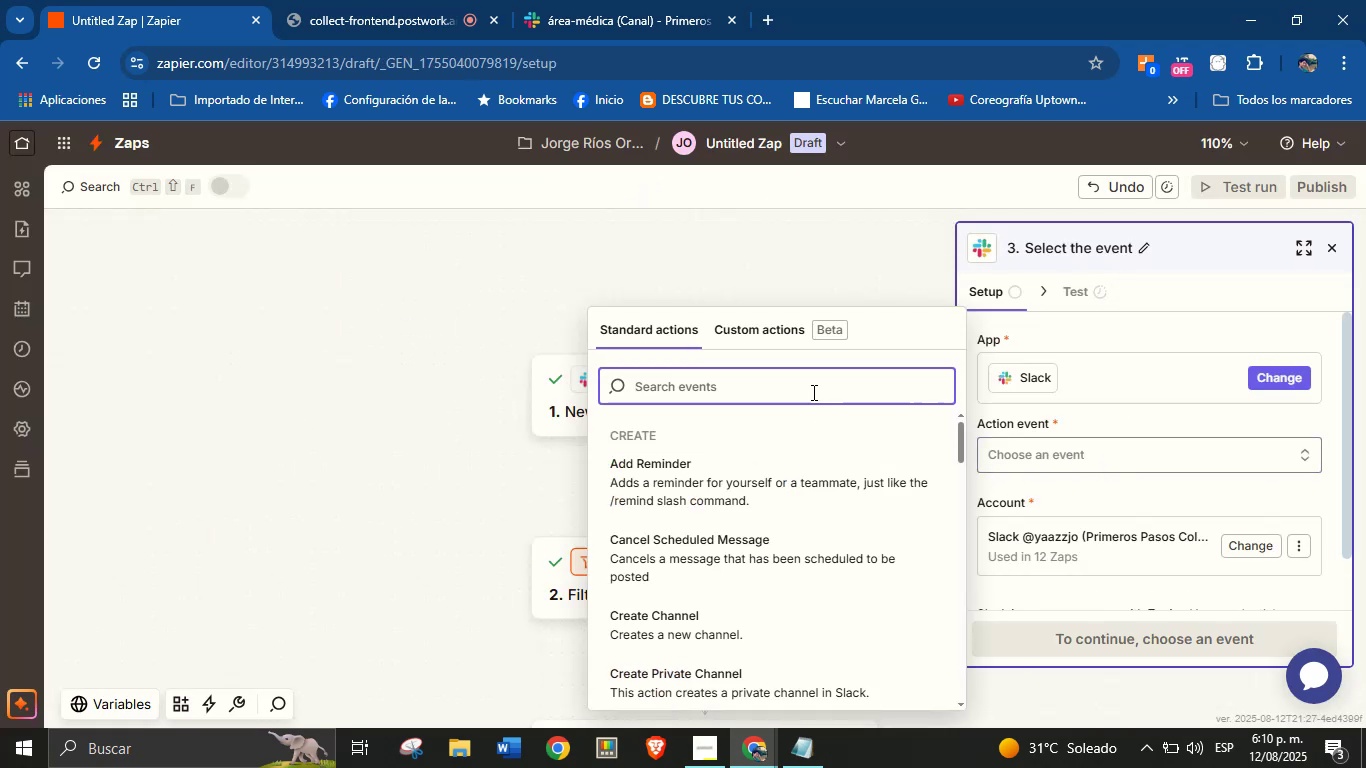 
type(sen)
 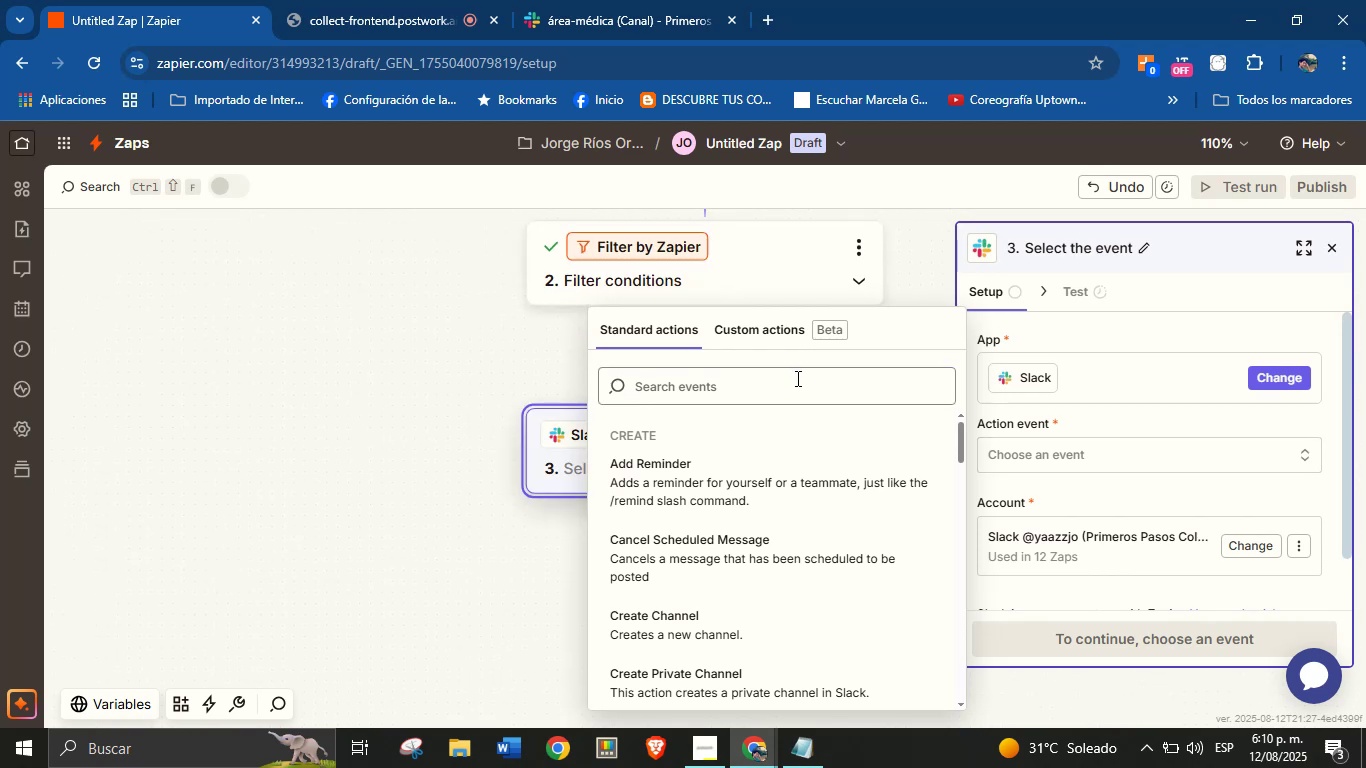 
left_click([796, 380])
 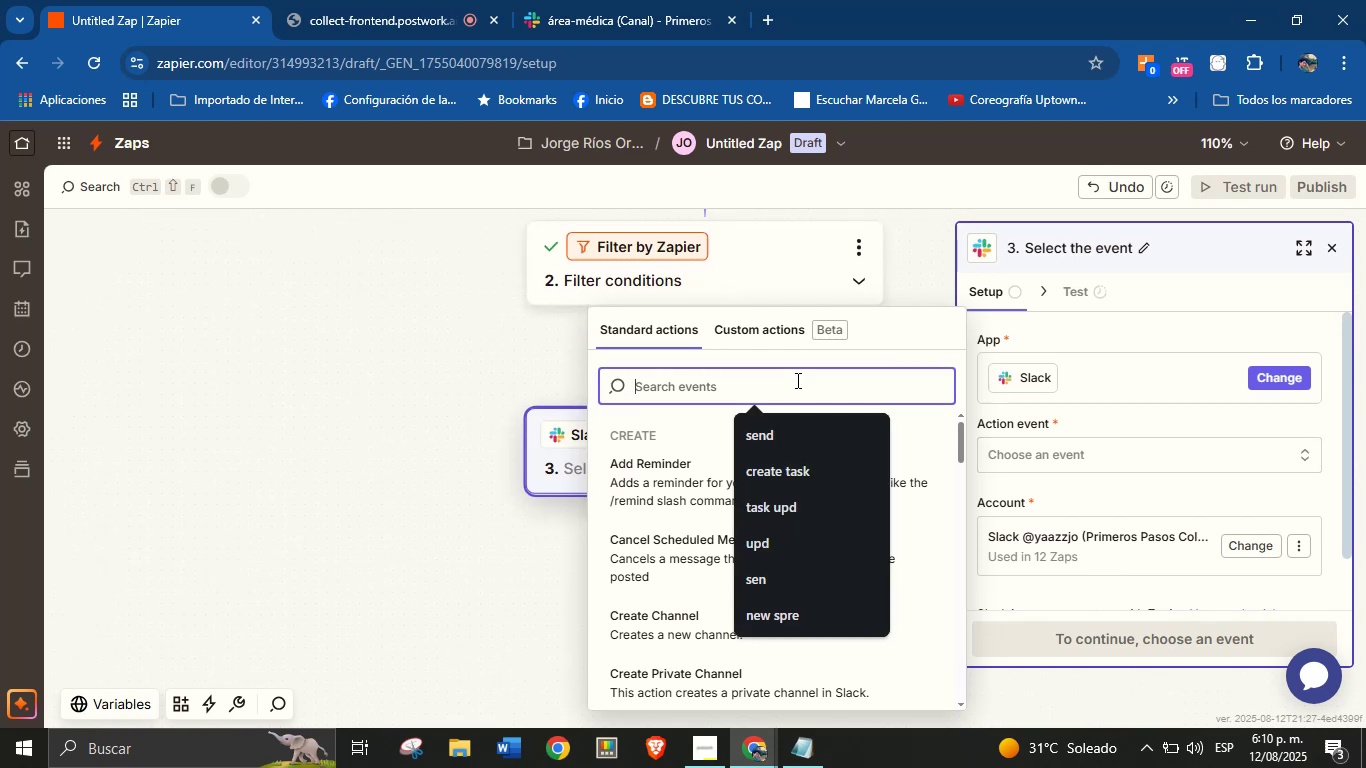 
type(send)
 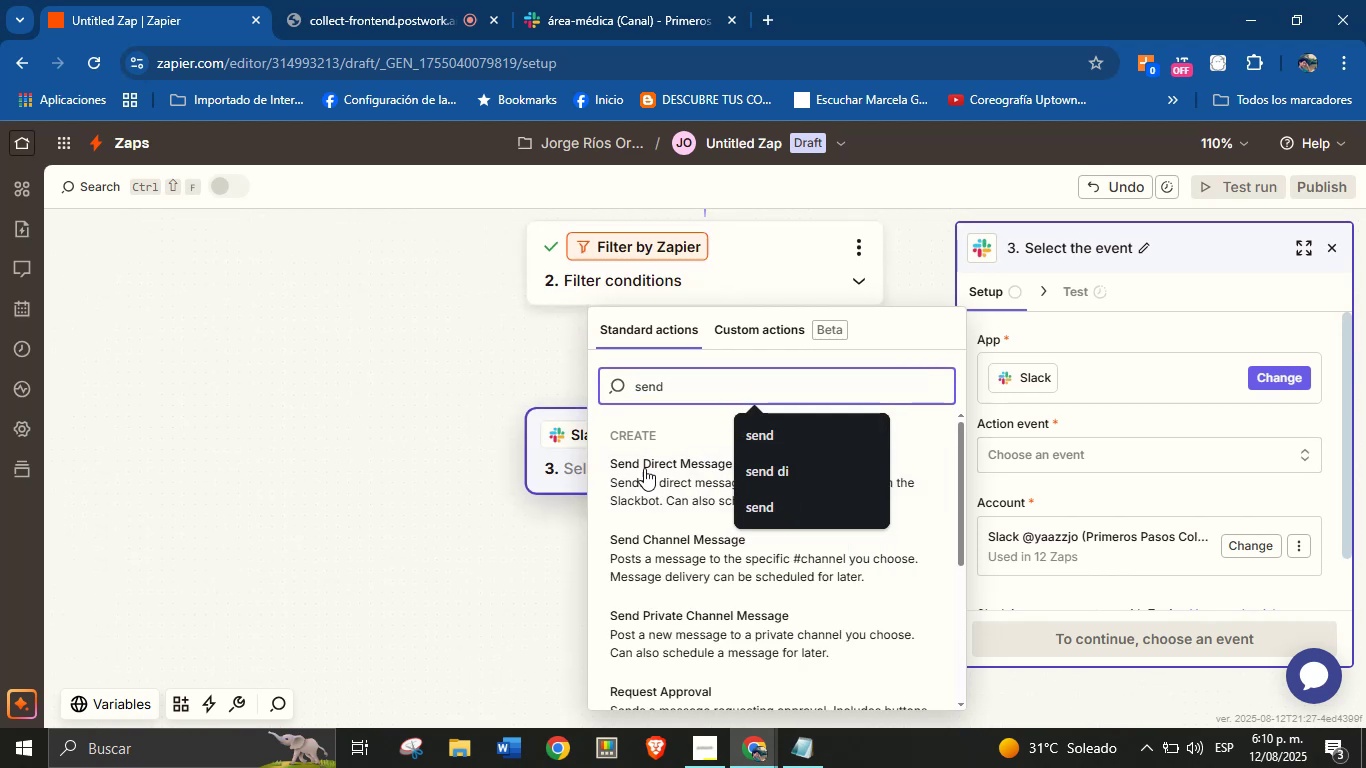 
left_click([659, 564])
 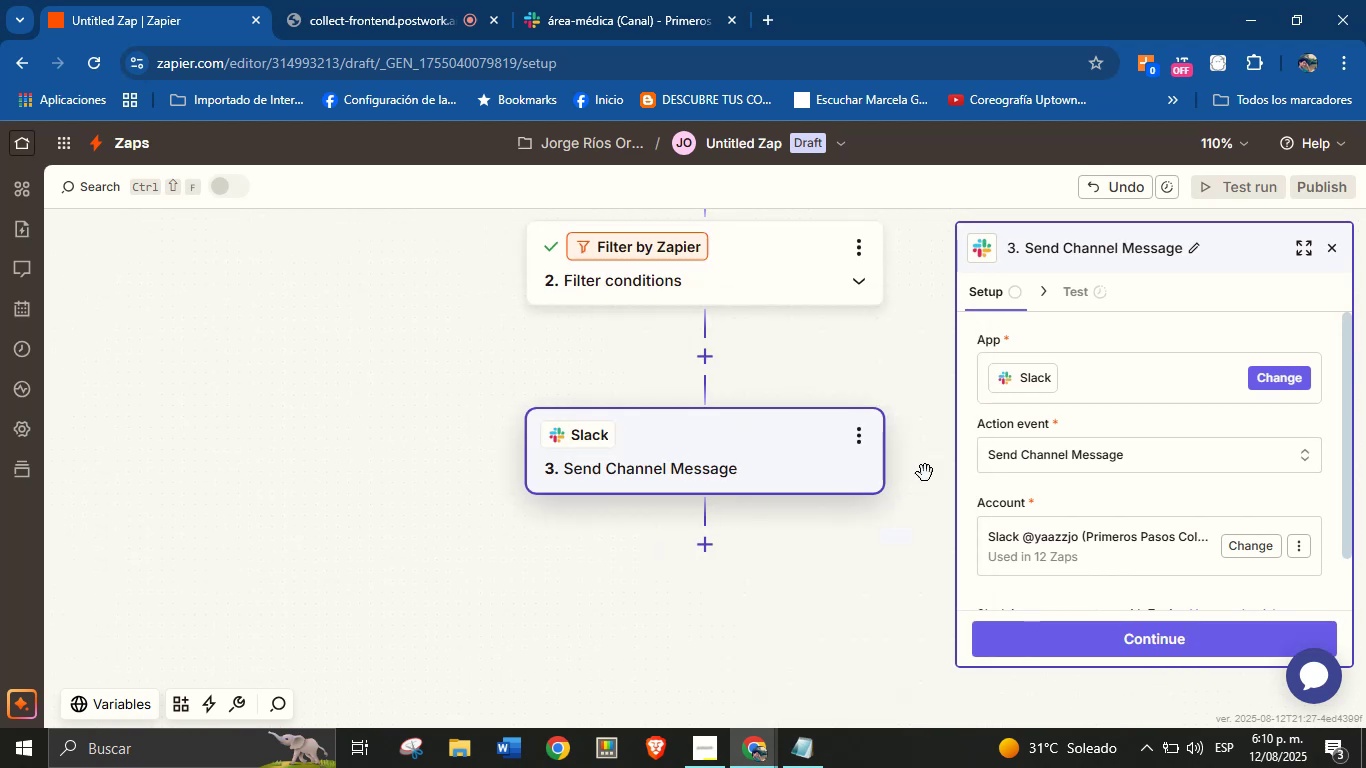 
scroll: coordinate [1144, 461], scroll_direction: up, amount: 1.0
 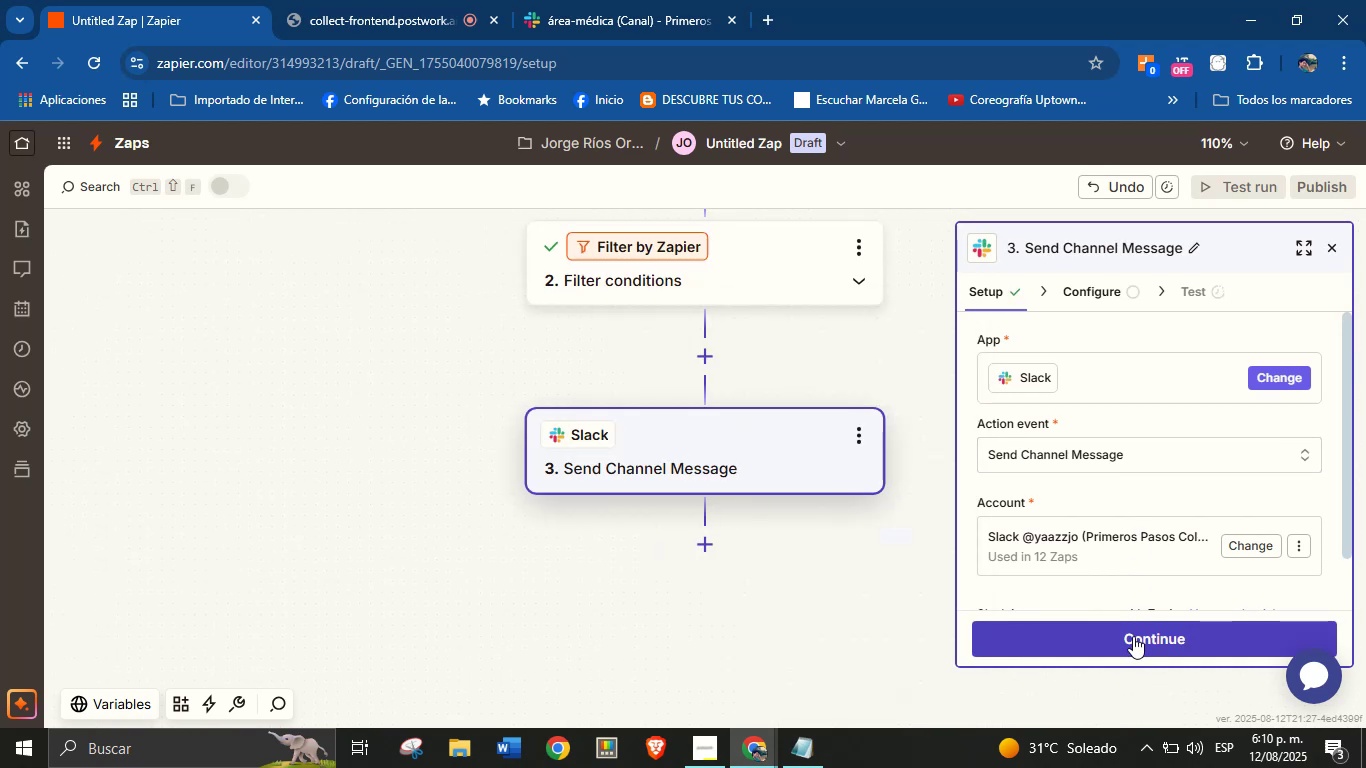 
scroll: coordinate [1136, 511], scroll_direction: down, amount: 2.0
 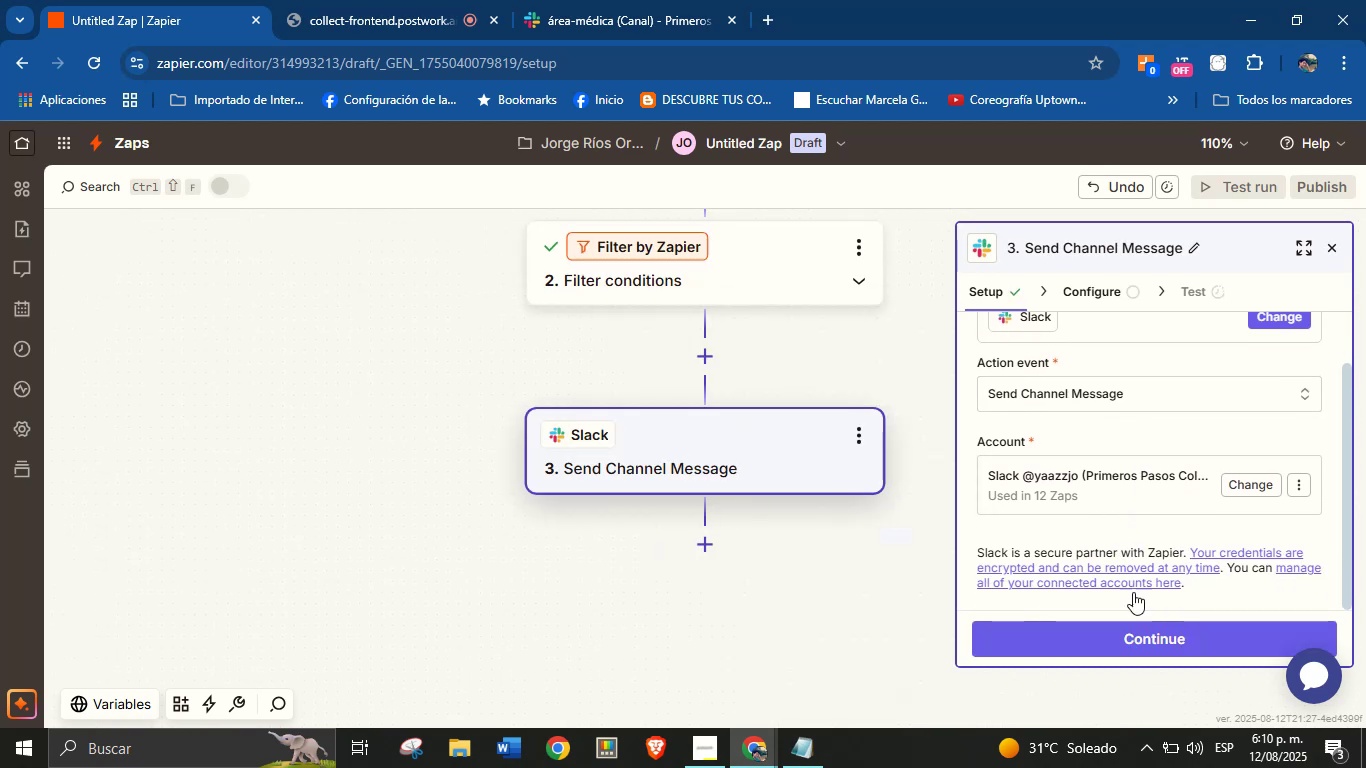 
left_click([1136, 634])
 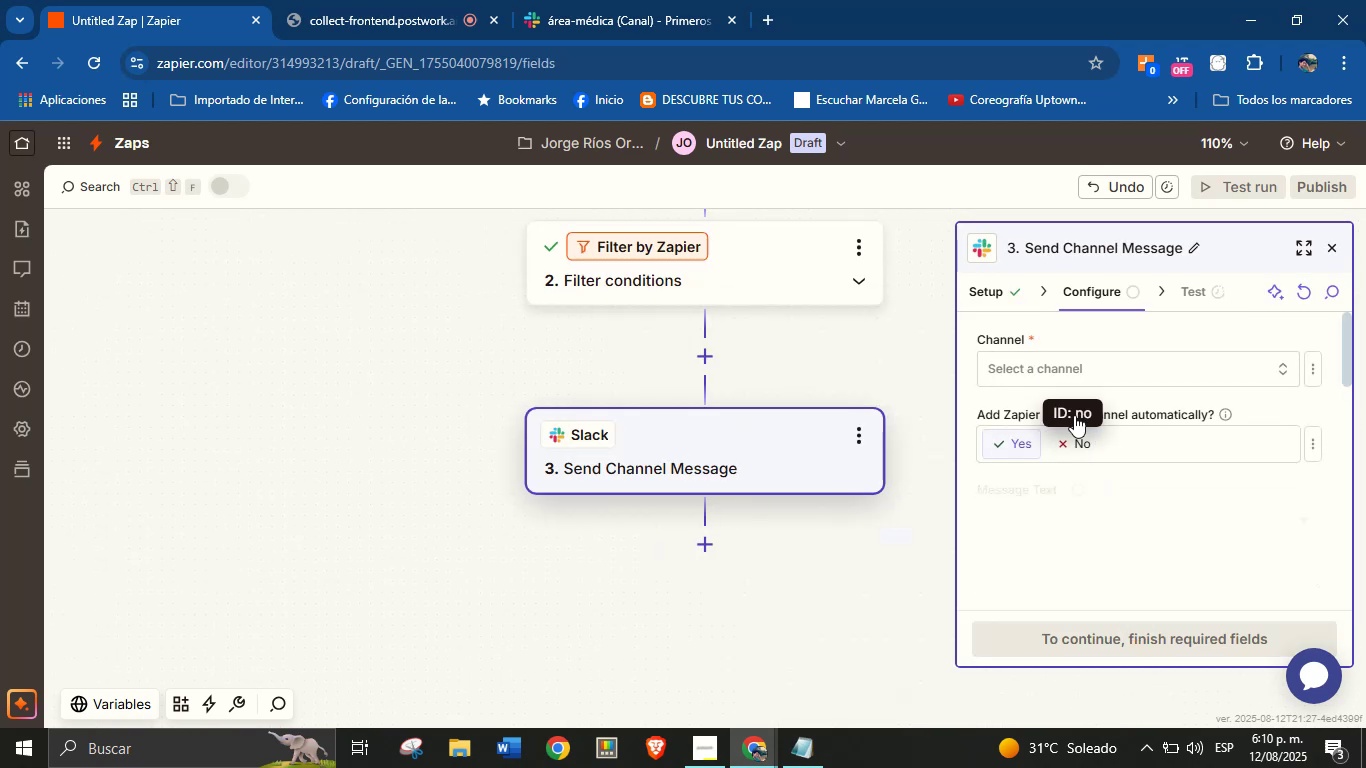 
left_click([1062, 362])
 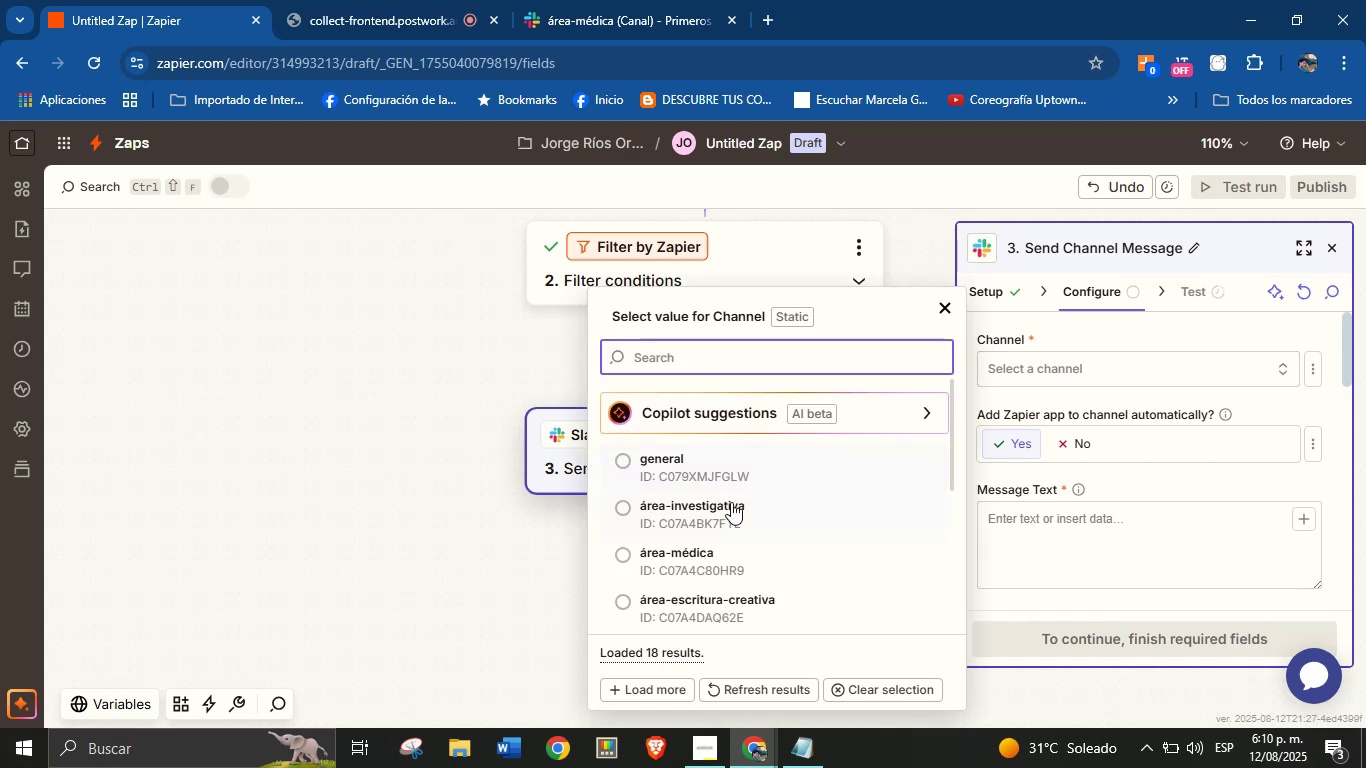 
left_click([711, 555])
 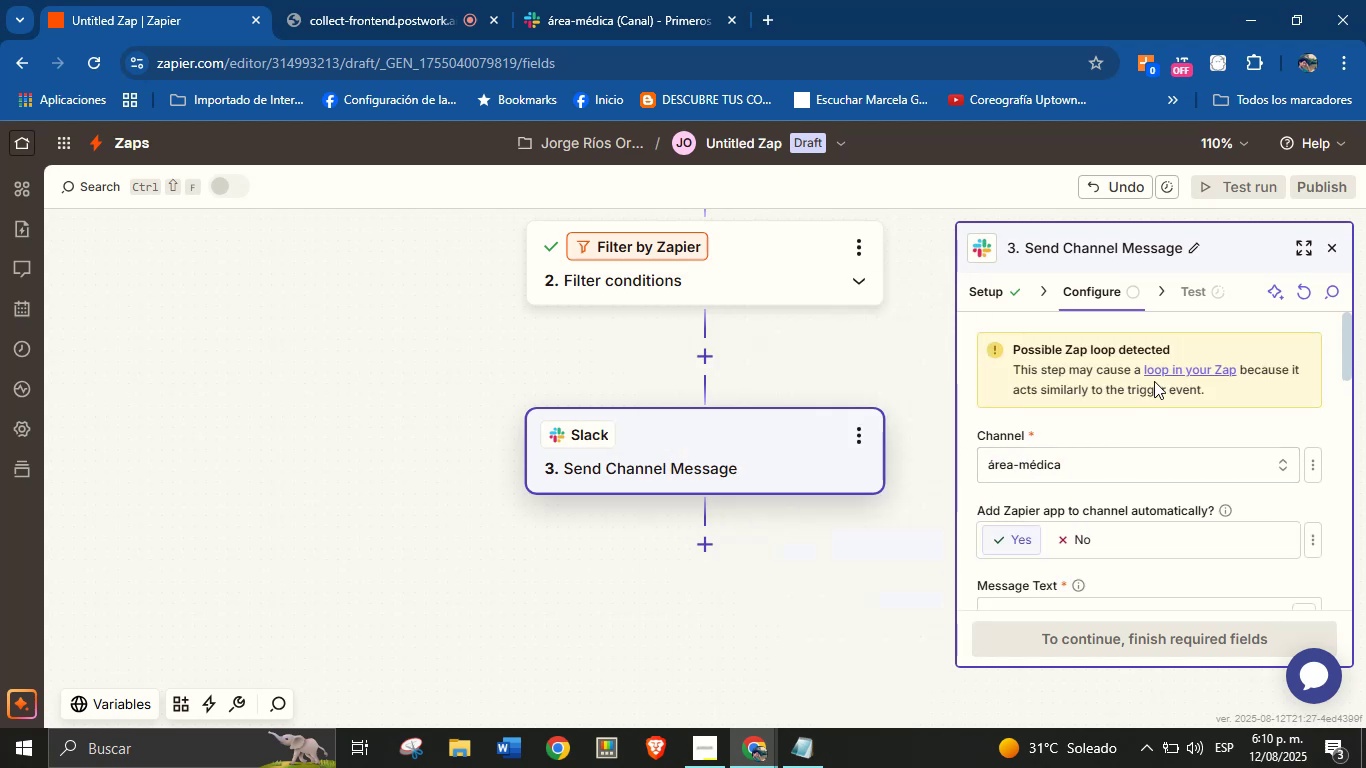 
scroll: coordinate [1188, 396], scroll_direction: down, amount: 1.0
 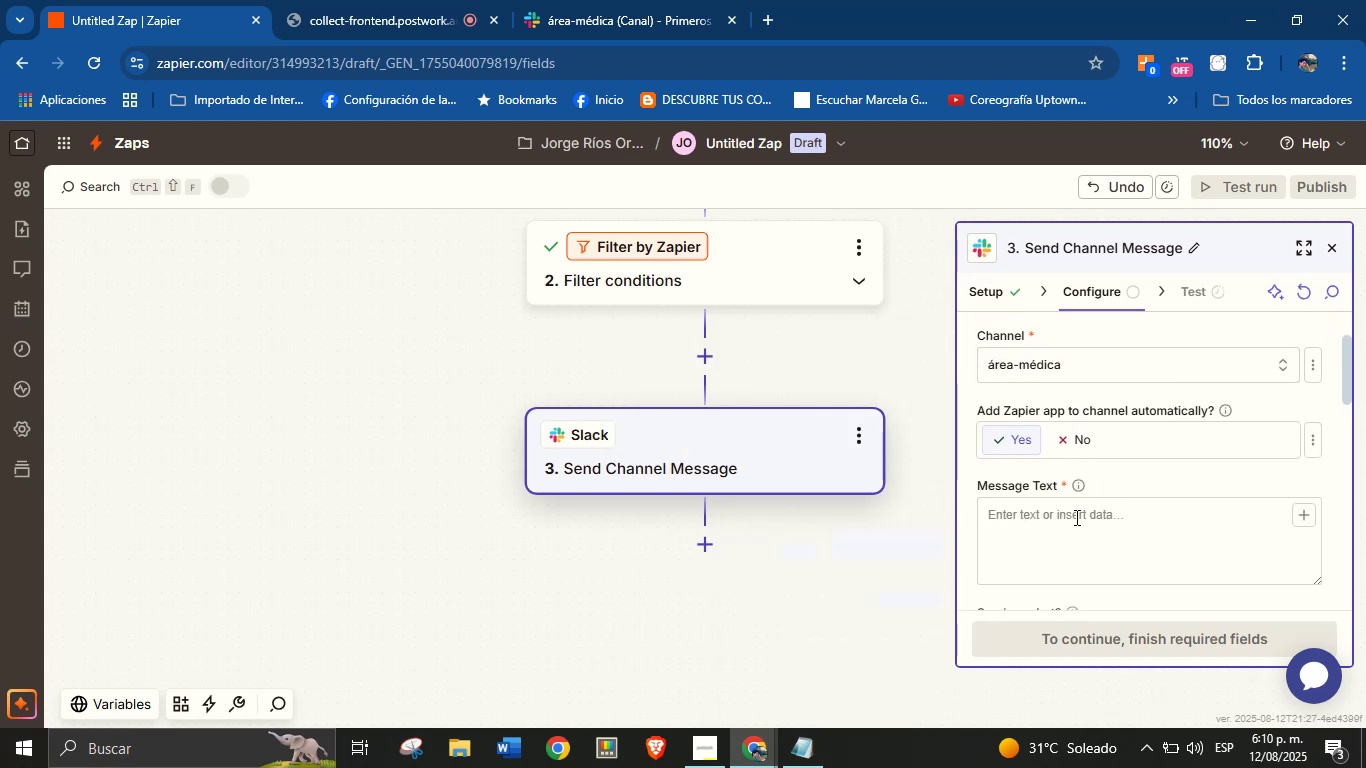 
left_click([1072, 525])
 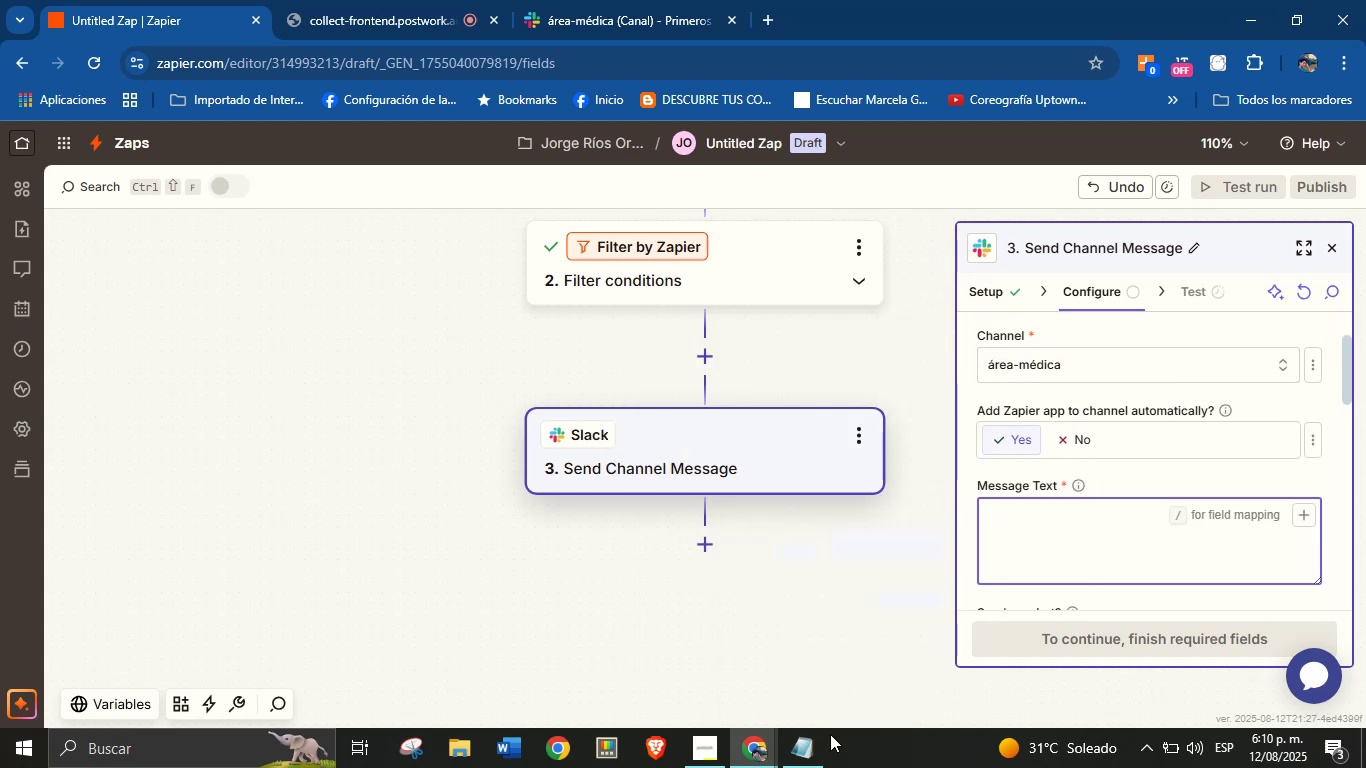 
left_click([806, 742])
 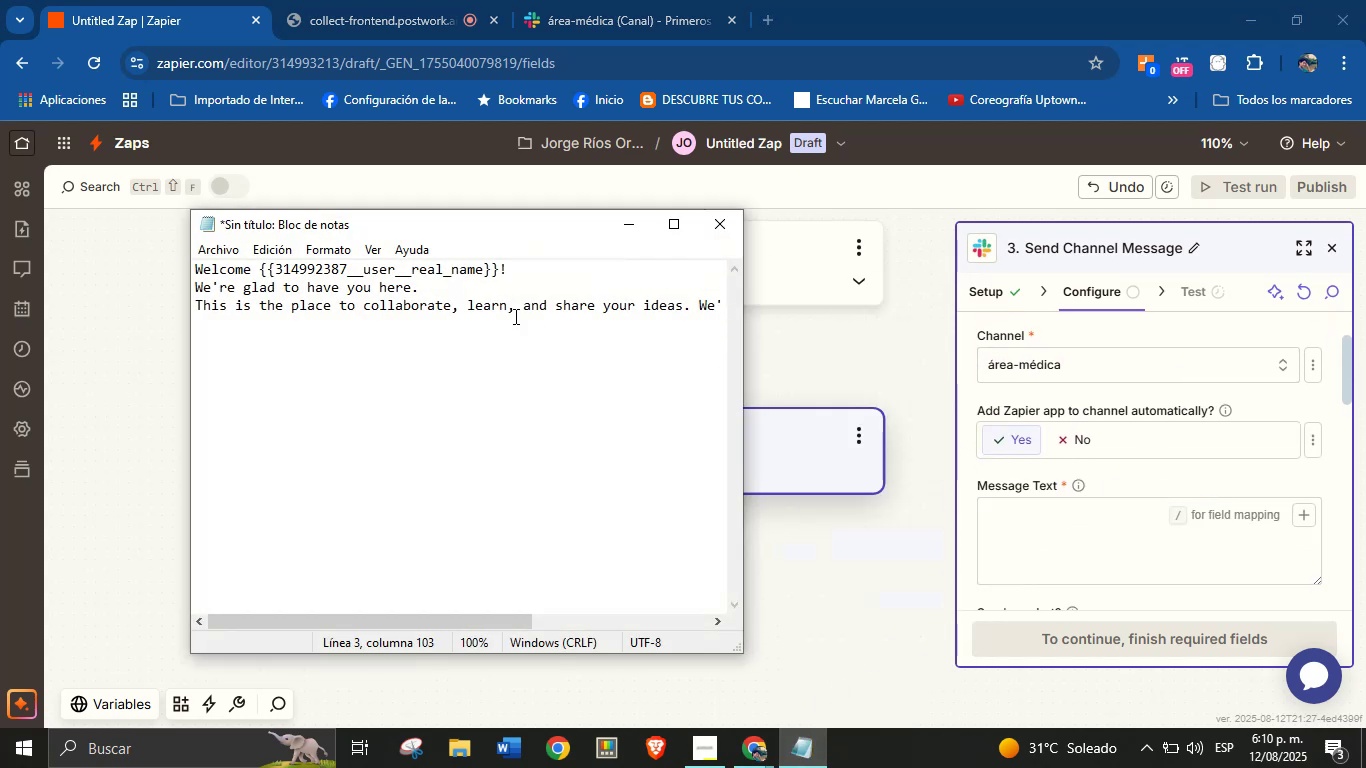 
double_click([522, 309])
 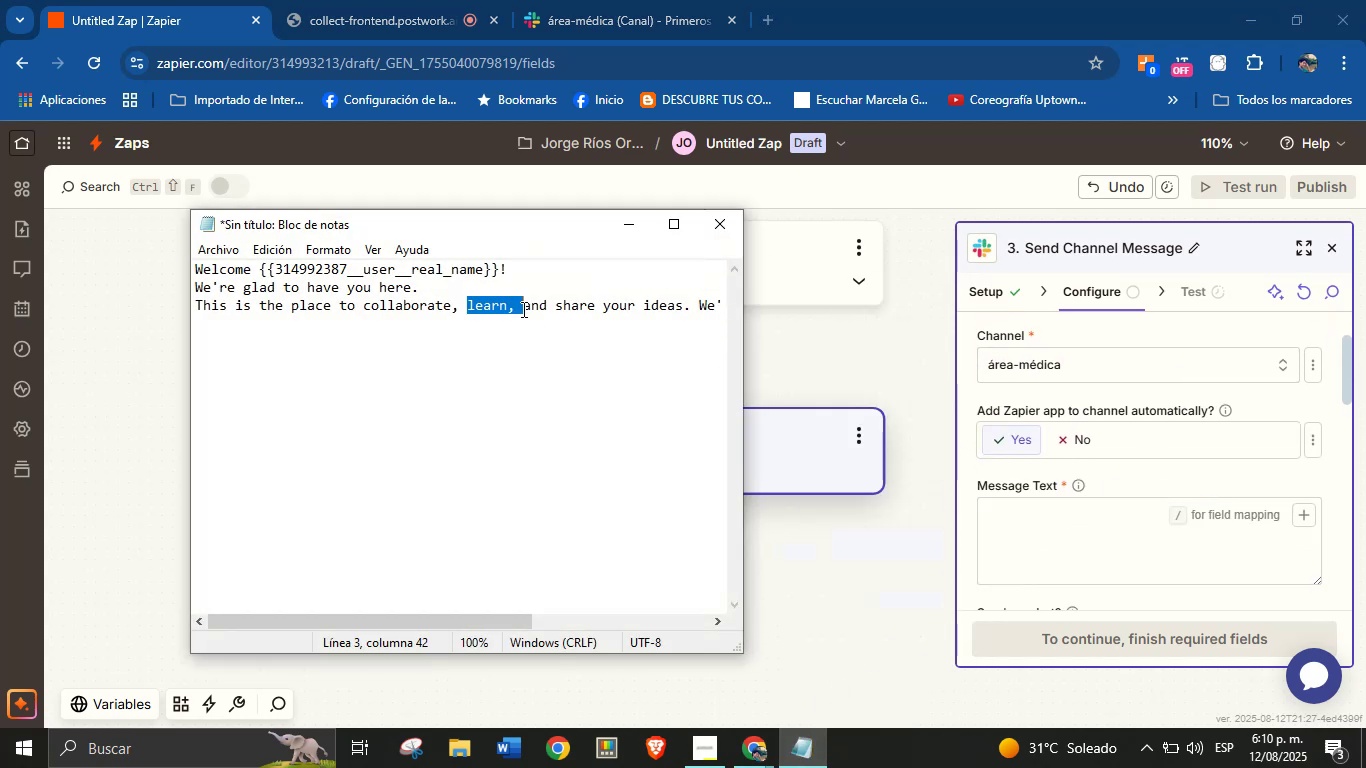 
triple_click([522, 309])
 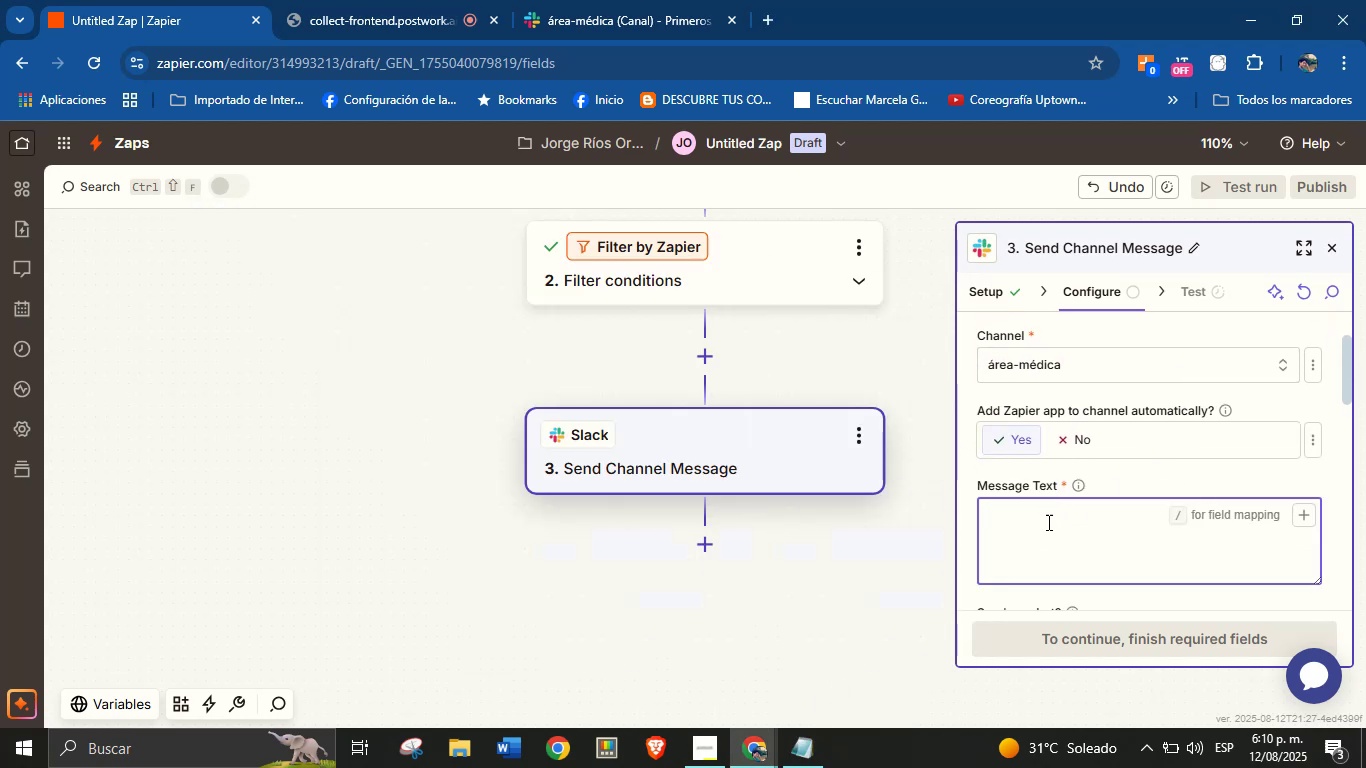 
key(Meta+V)
 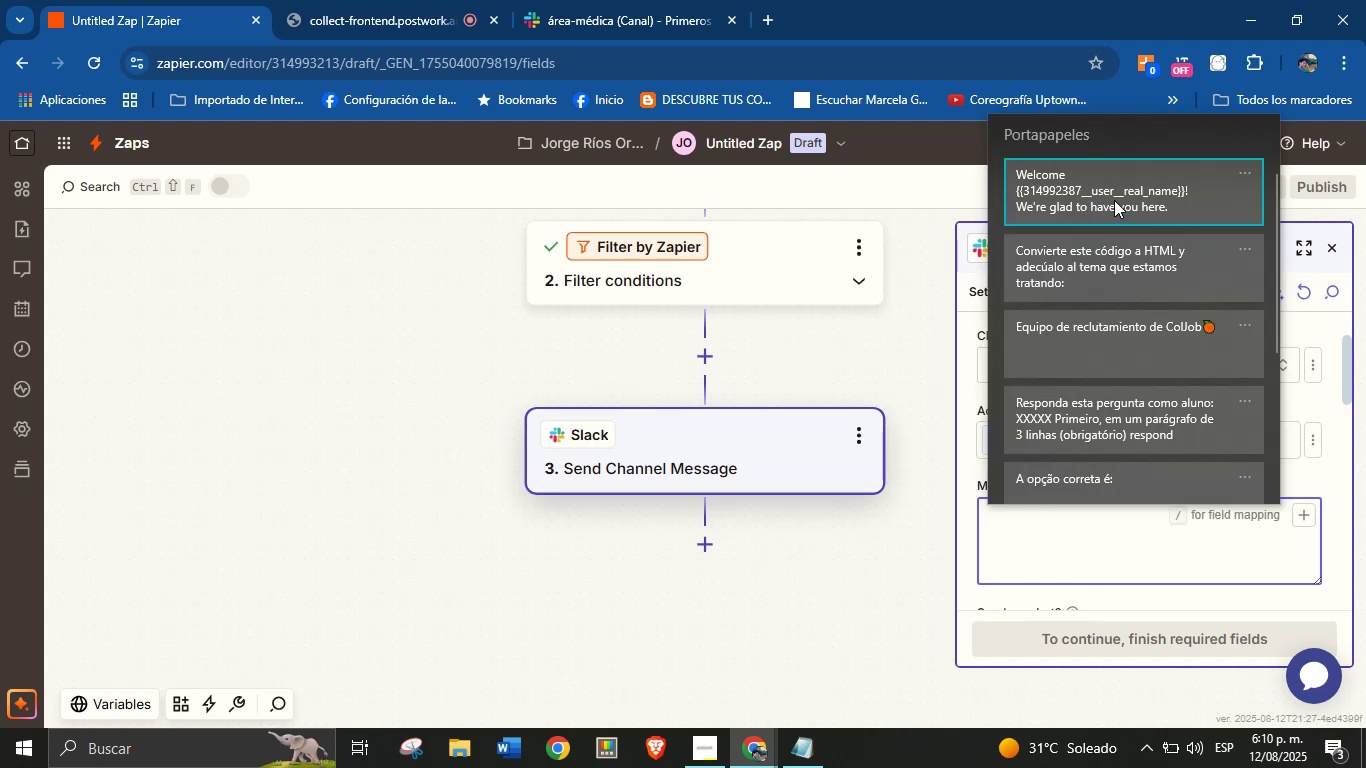 
left_click([1252, 169])
 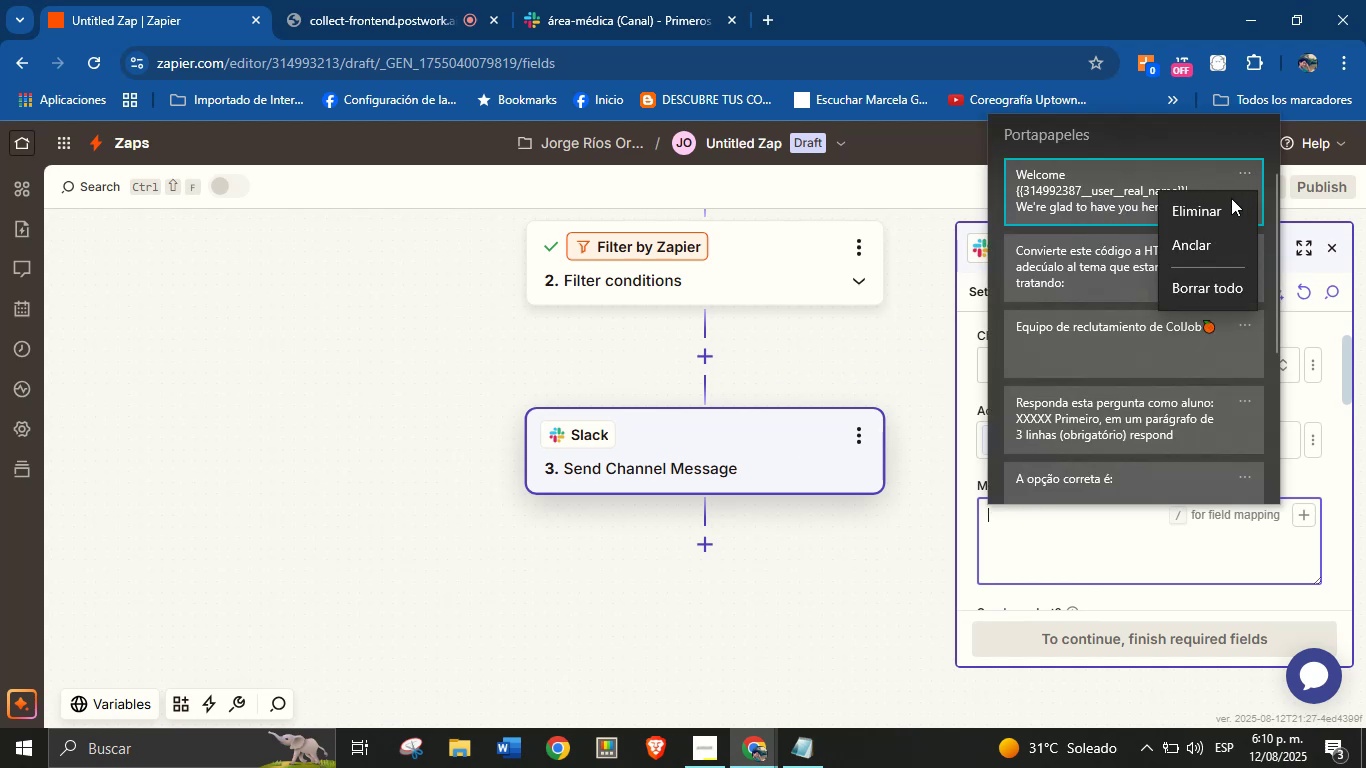 
mouse_move([1190, 251])
 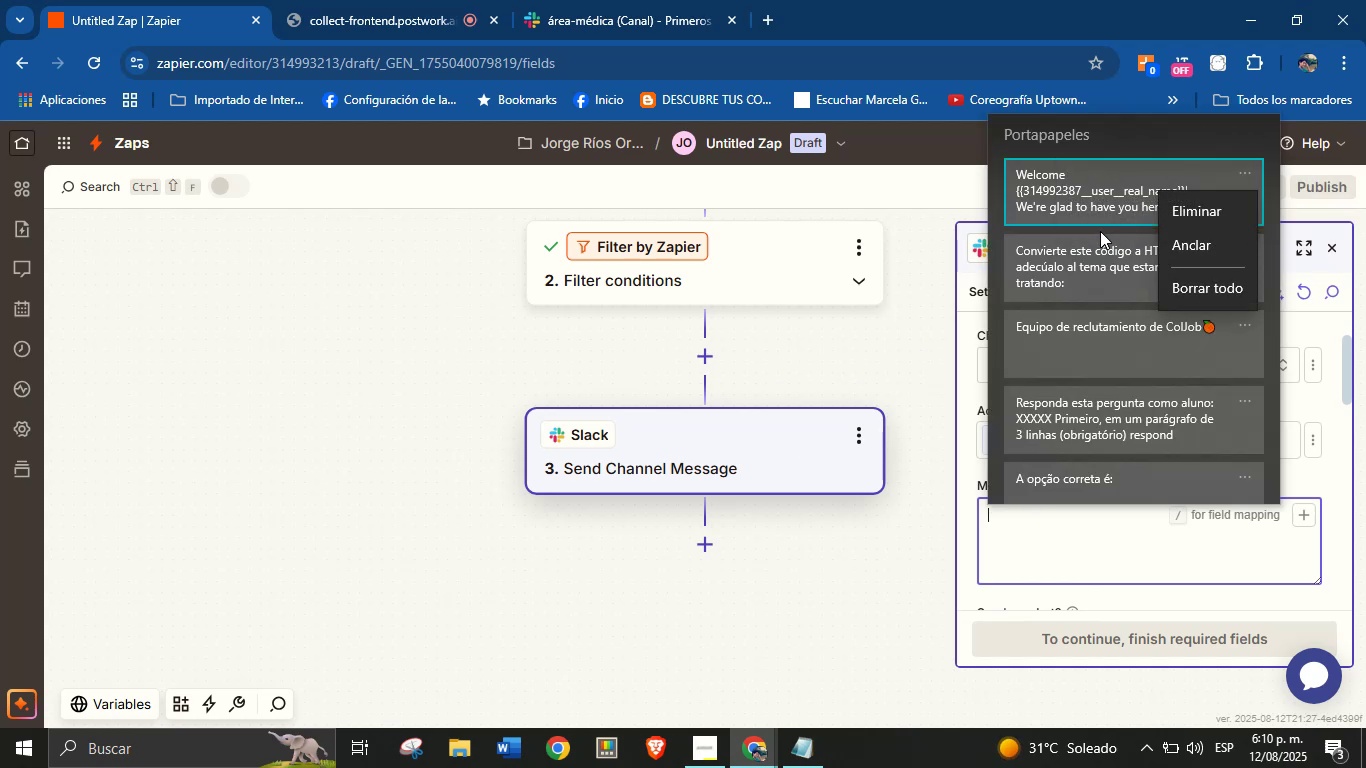 
left_click([1101, 211])
 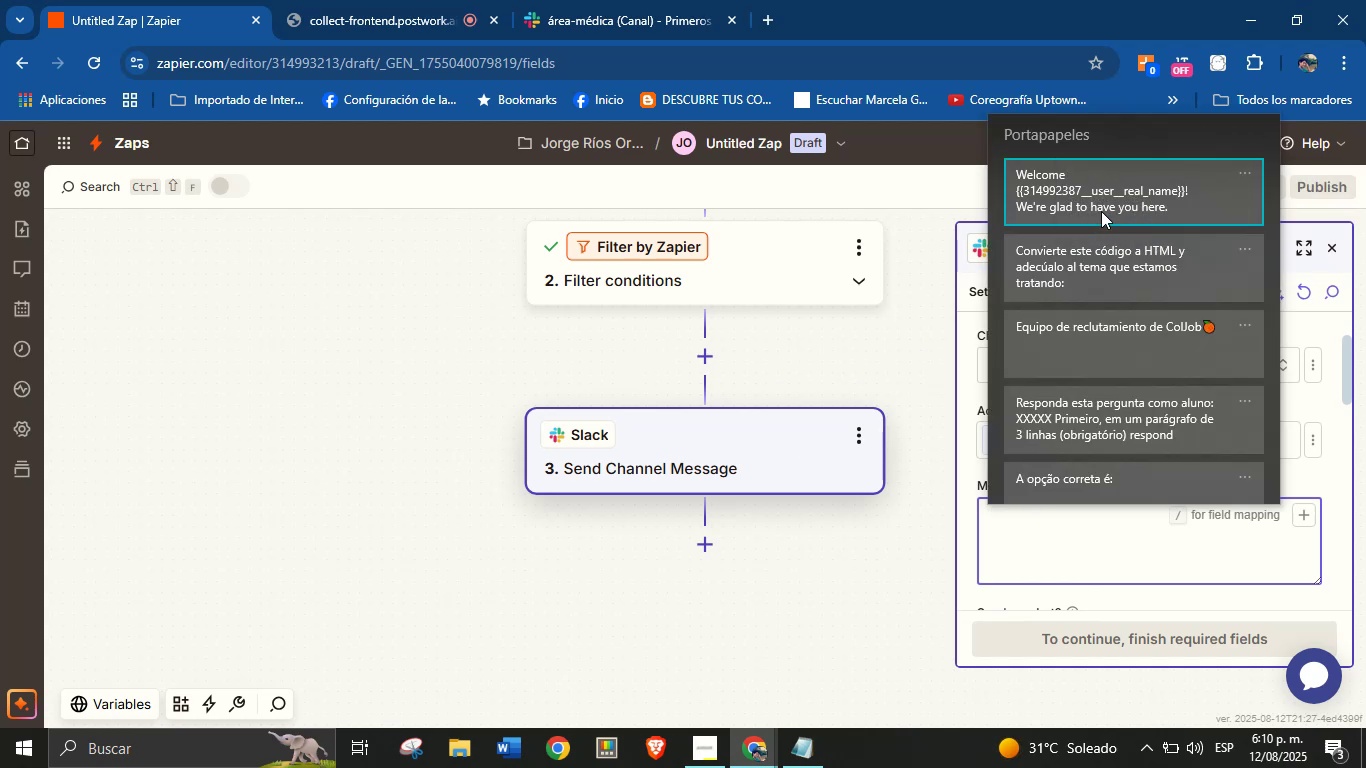 
left_click([1102, 208])
 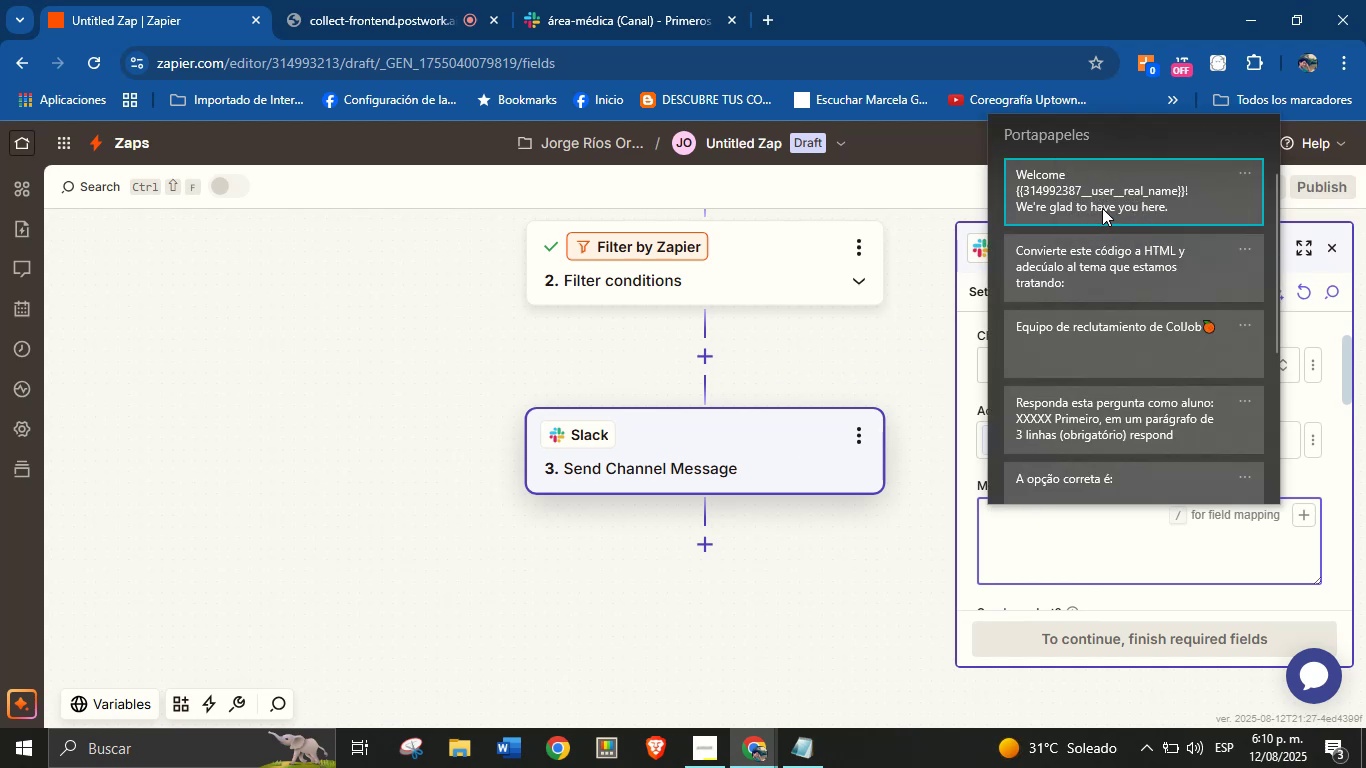 
key(Control+ControlLeft)
 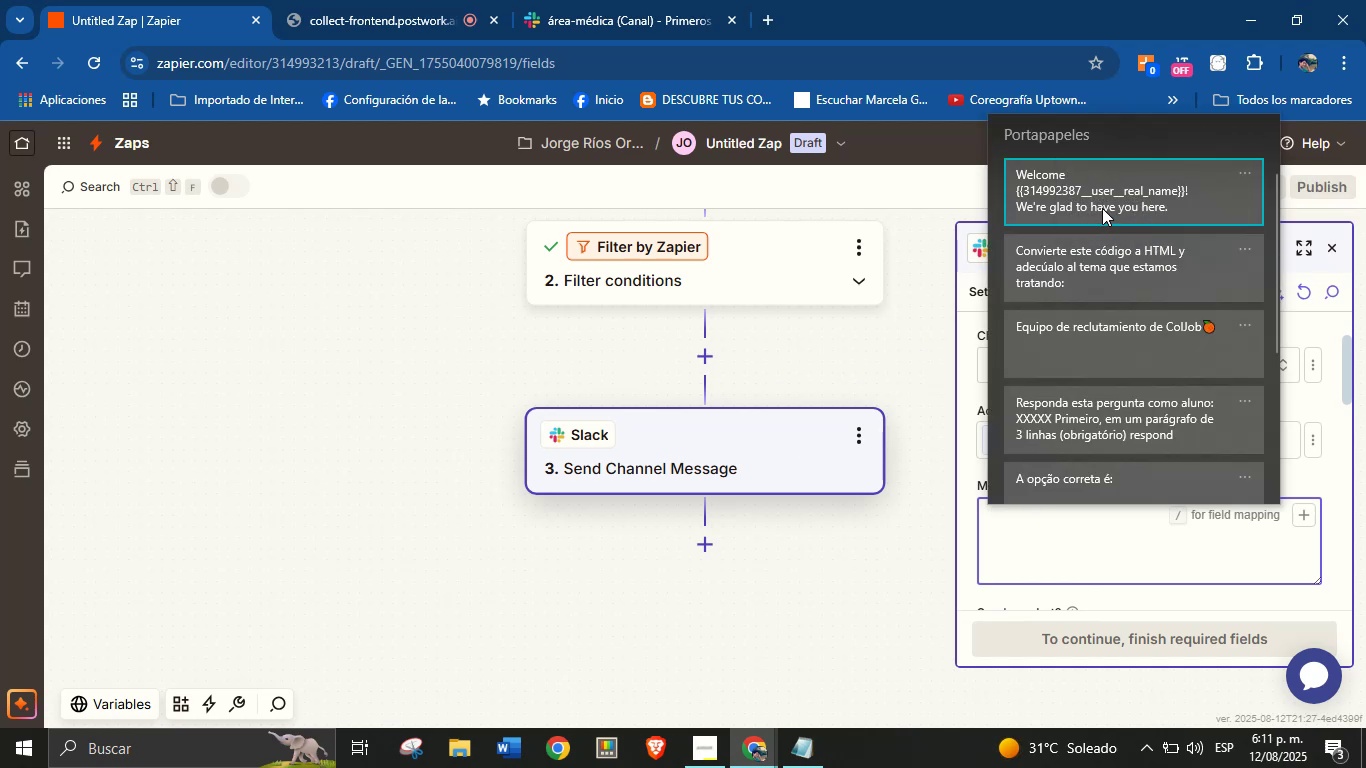 
key(Control+V)
 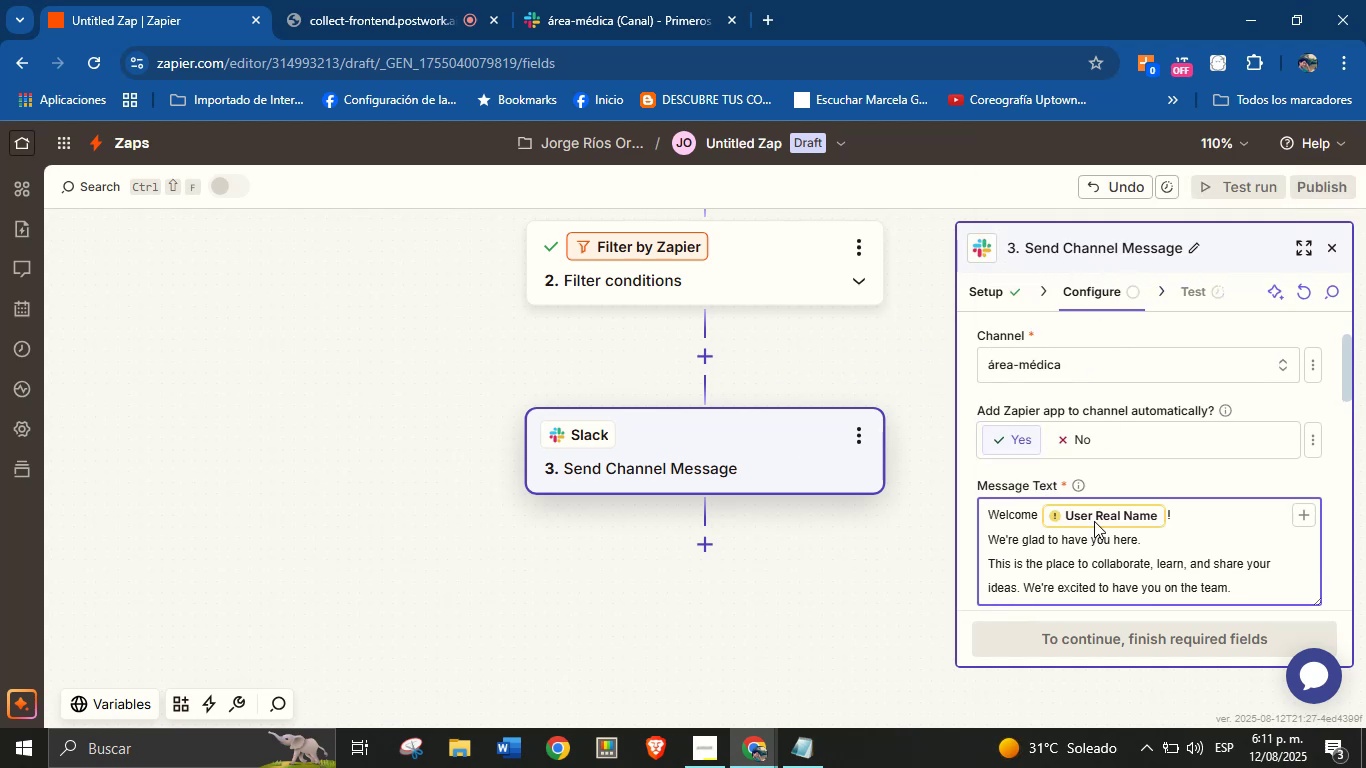 
left_click([1097, 514])
 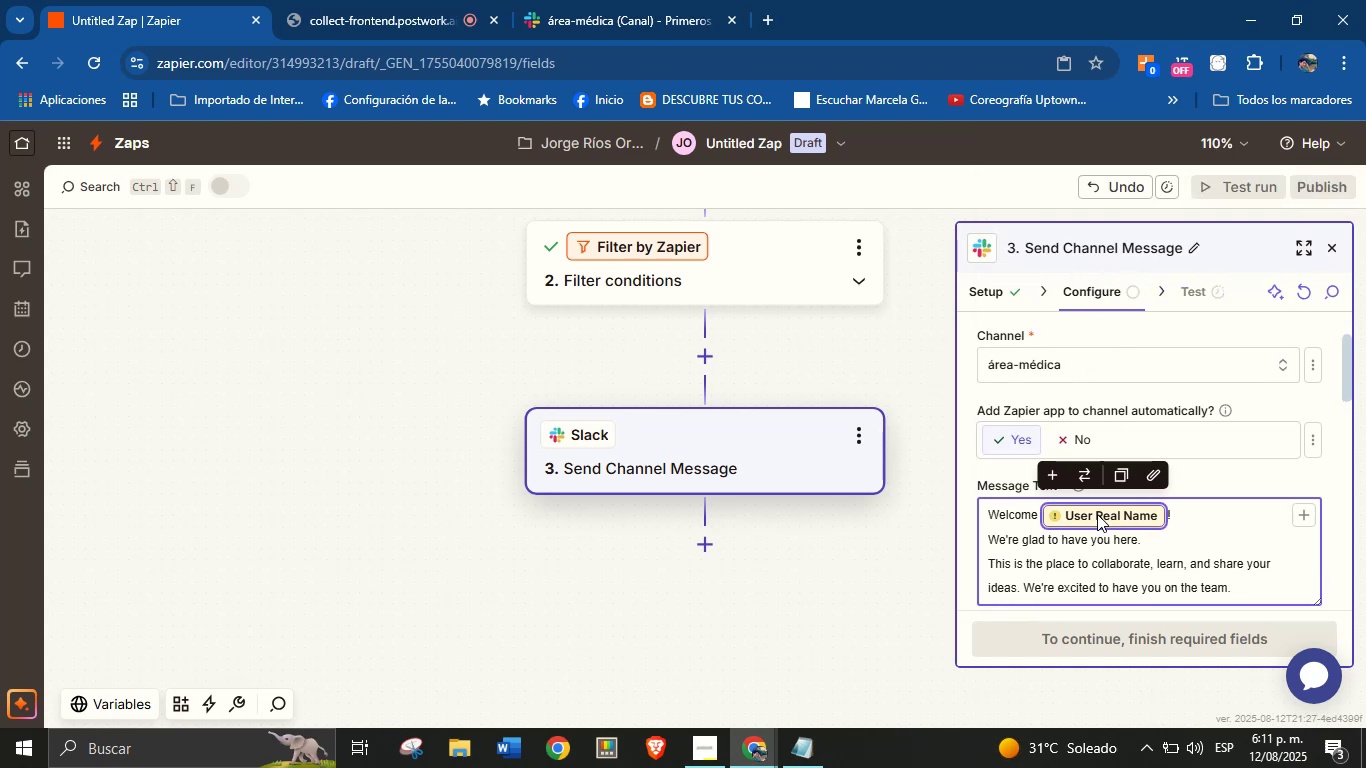 
key(Backspace)
 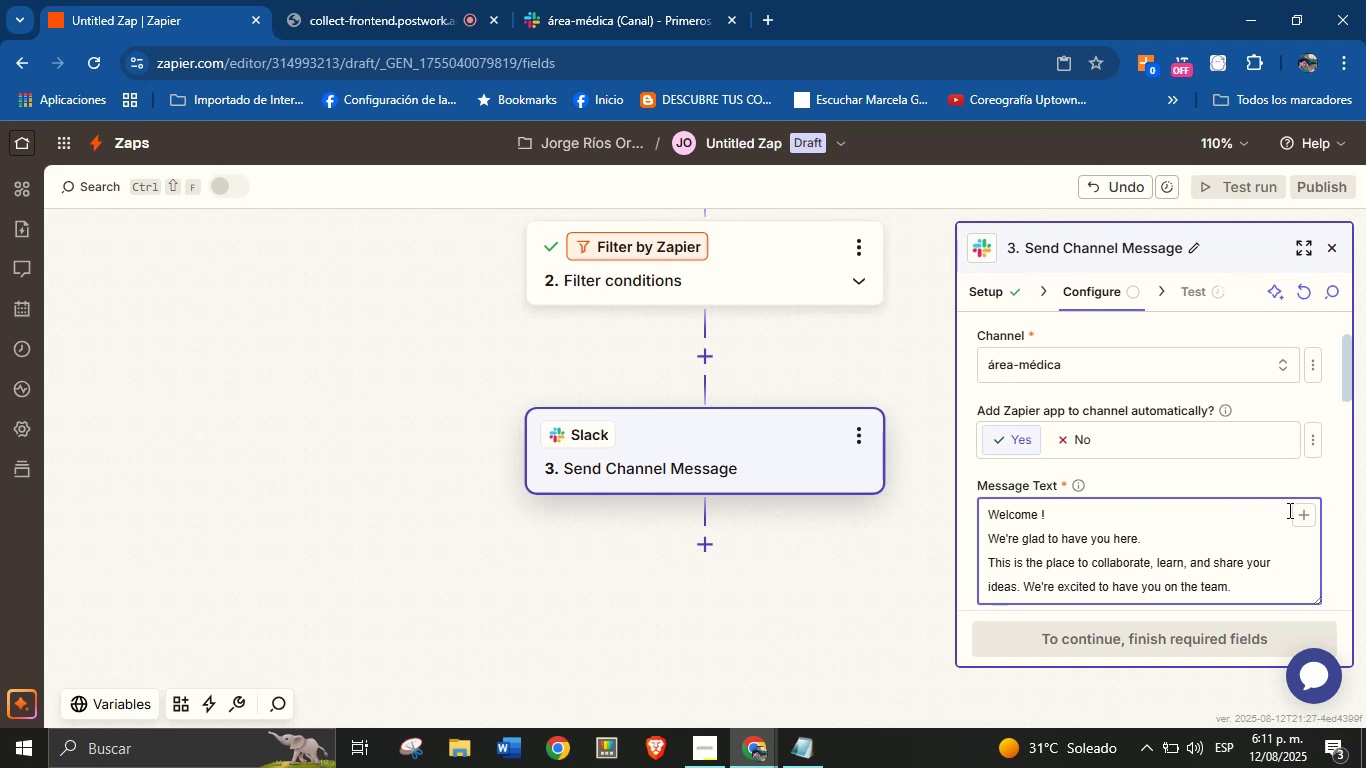 
left_click([1299, 511])
 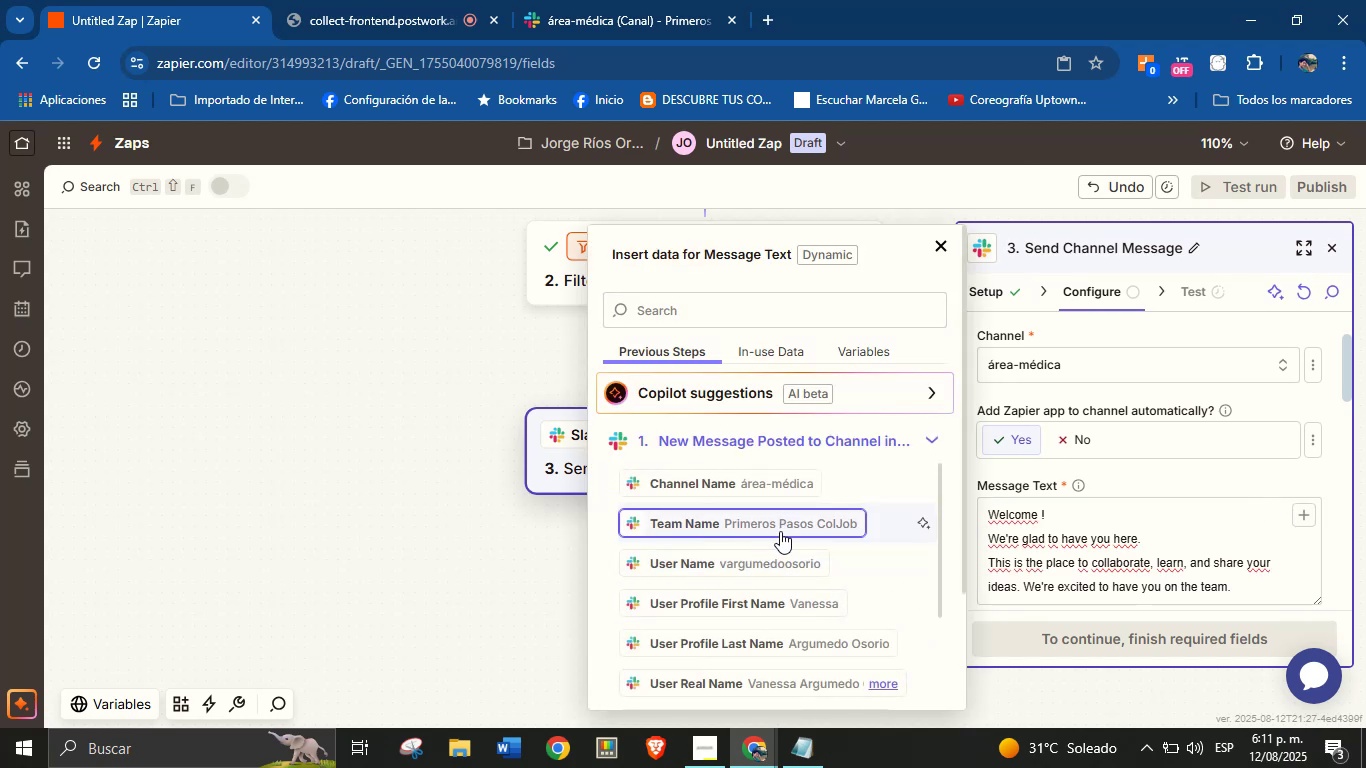 
wait(8.22)
 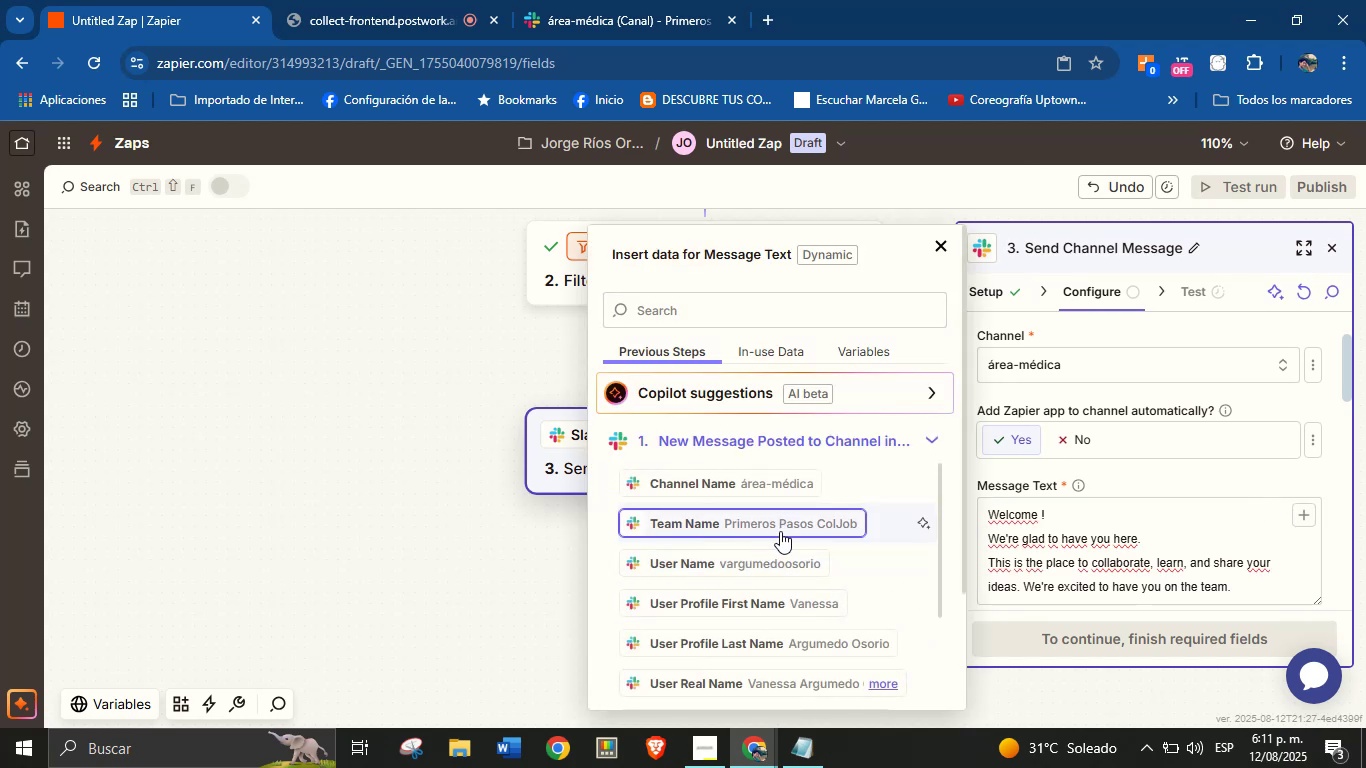 
scroll: coordinate [846, 549], scroll_direction: down, amount: 1.0
 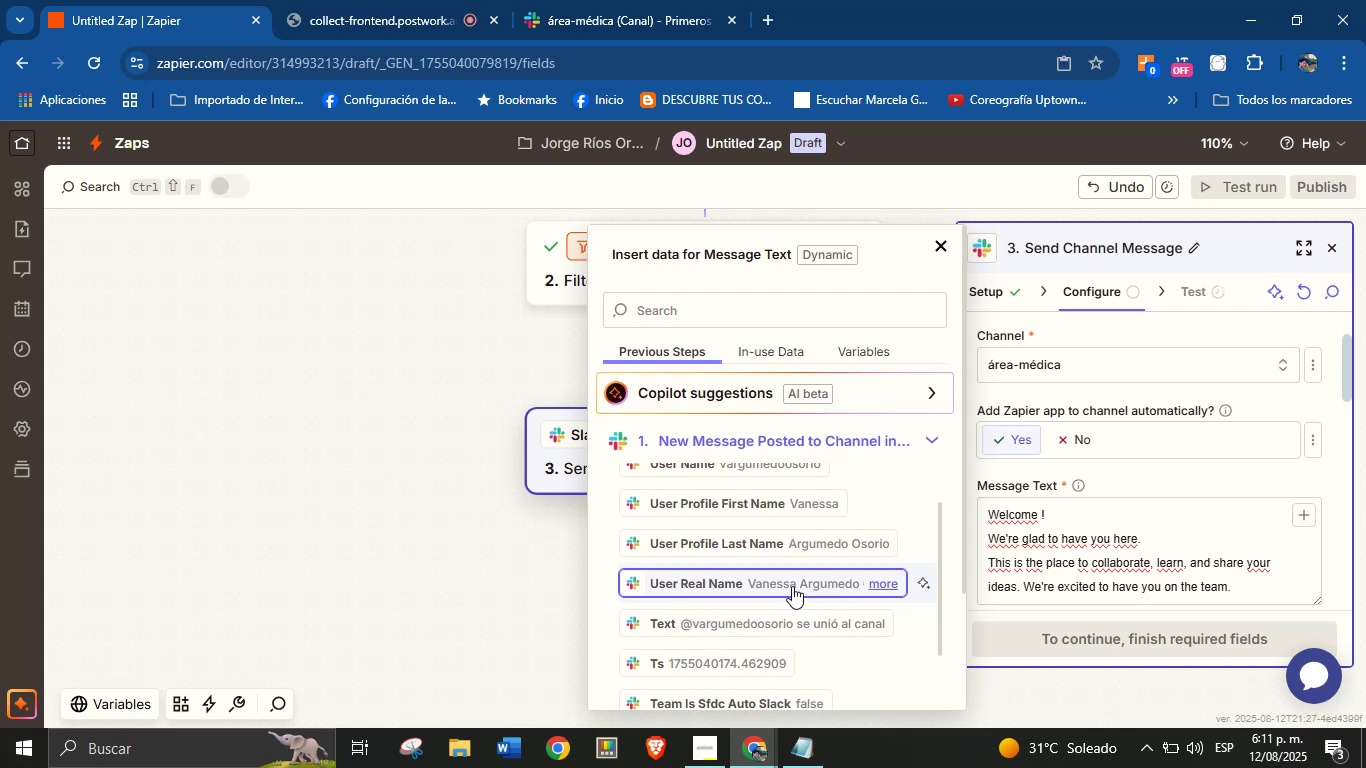 
left_click([792, 585])
 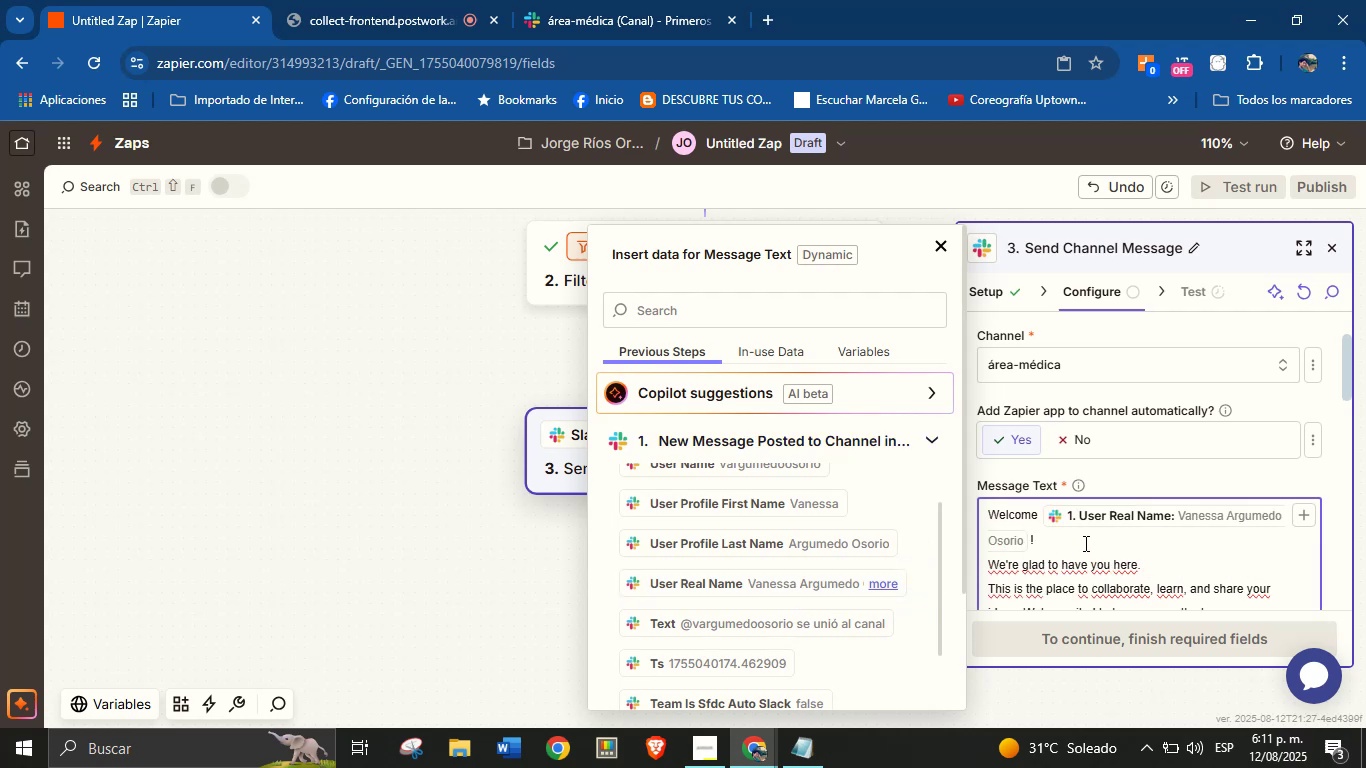 
left_click([1089, 569])
 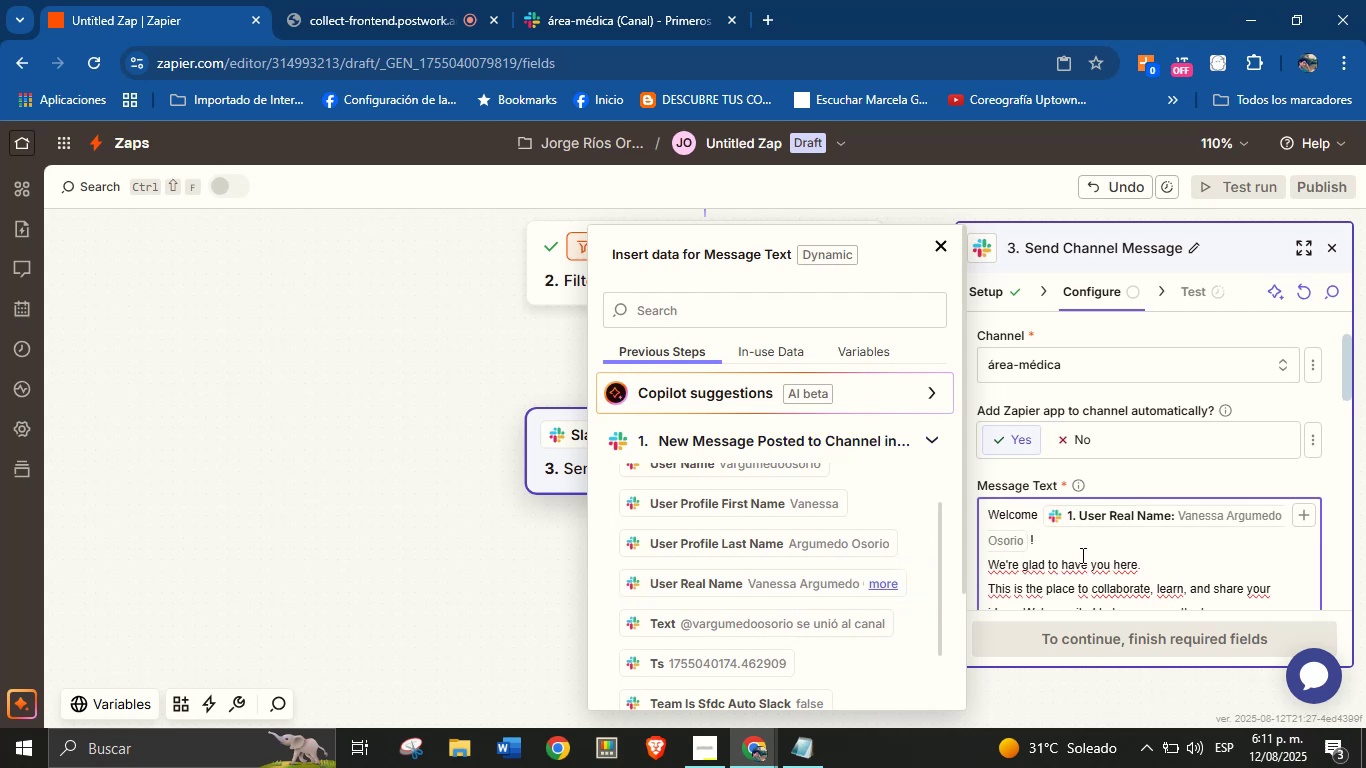 
scroll: coordinate [1122, 551], scroll_direction: down, amount: 2.0
 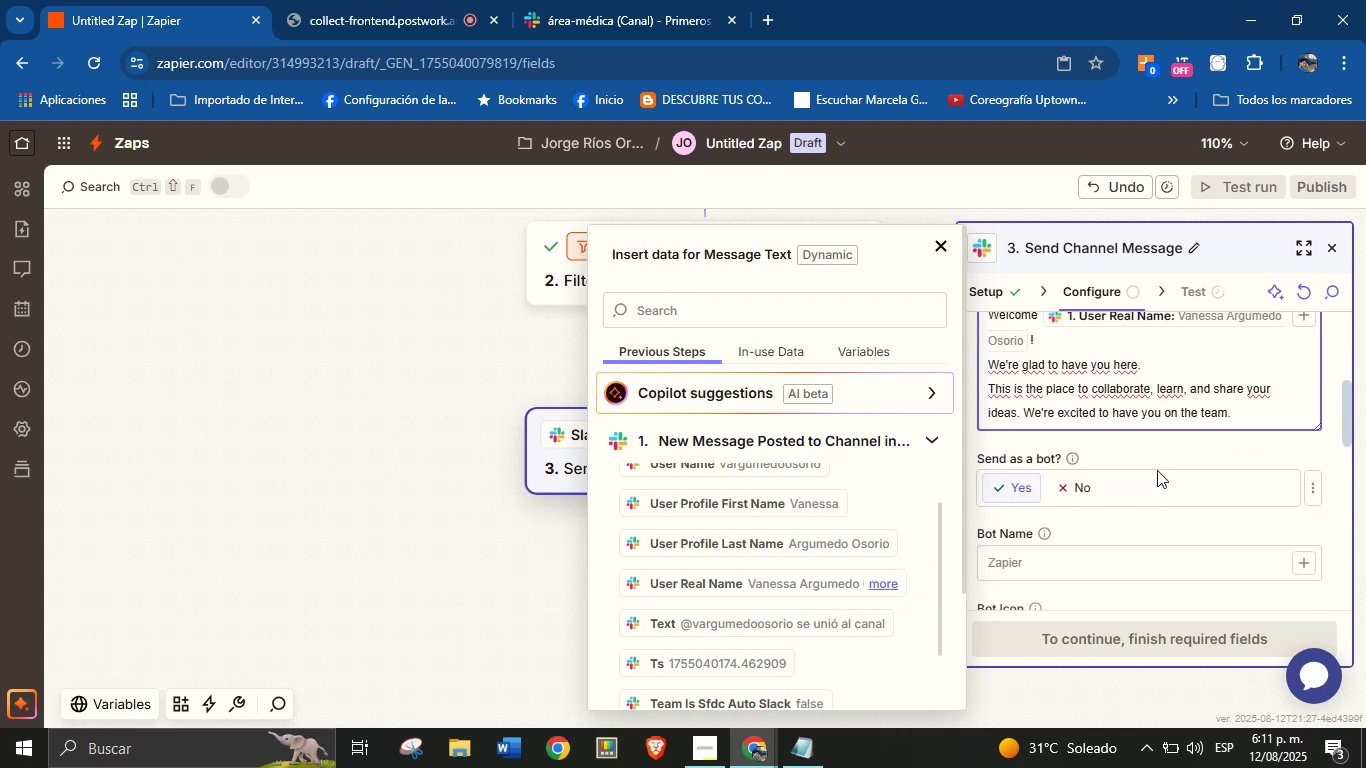 
left_click([1158, 446])
 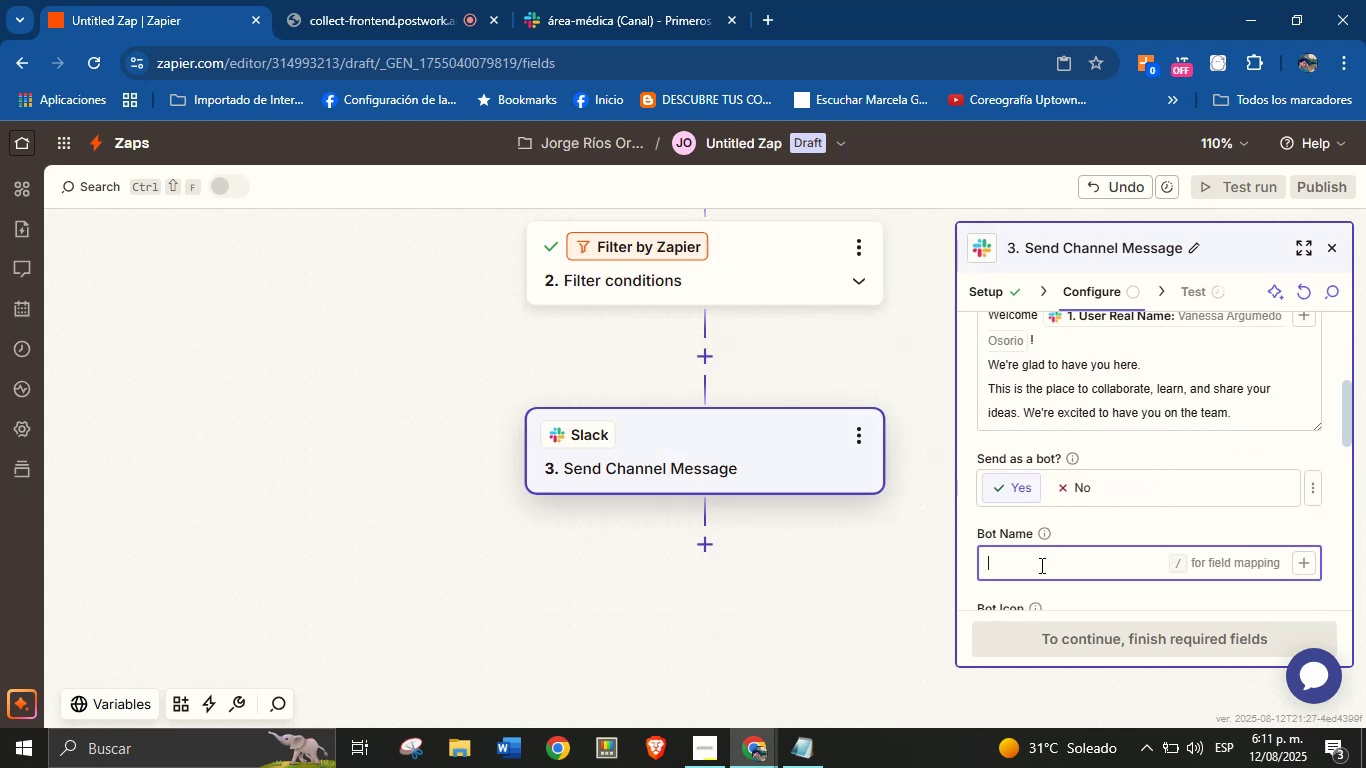 
type(Orenji from ColJob)
 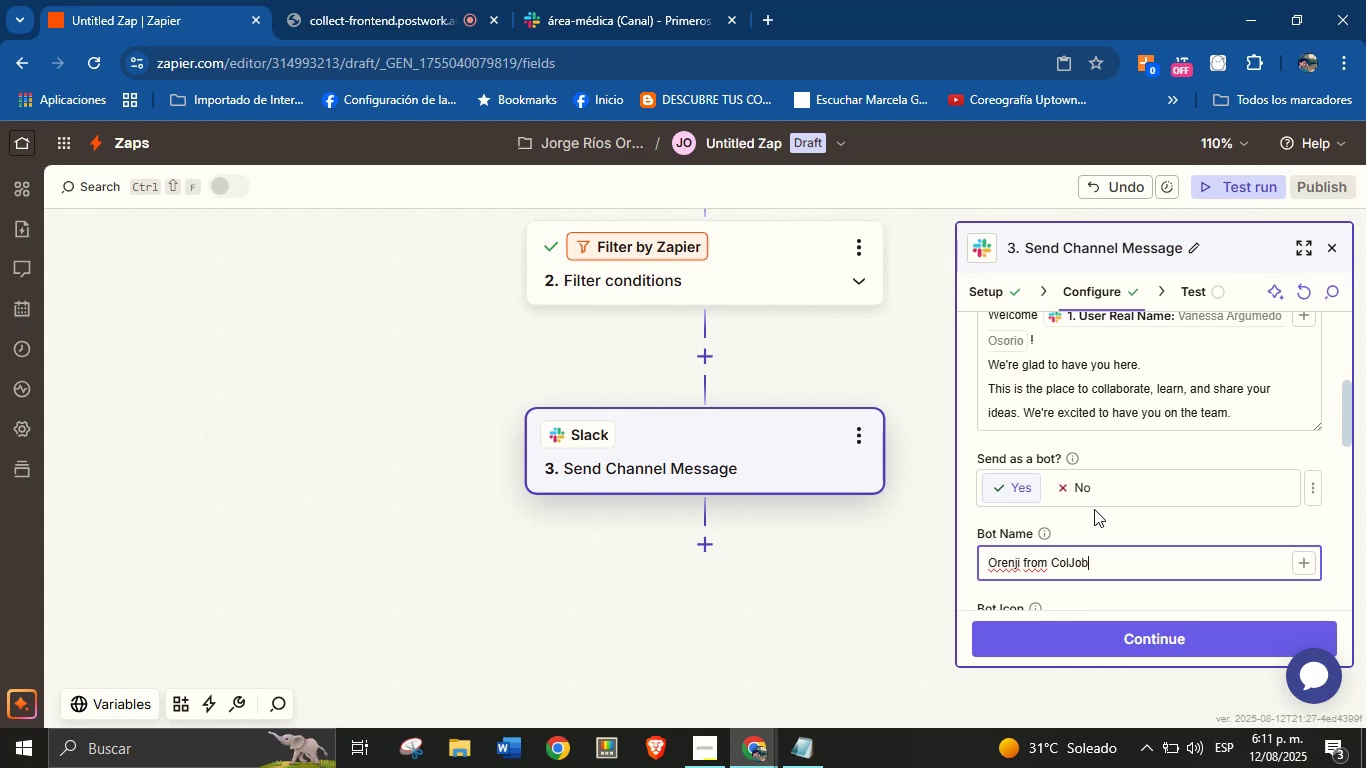 
left_click([1103, 520])
 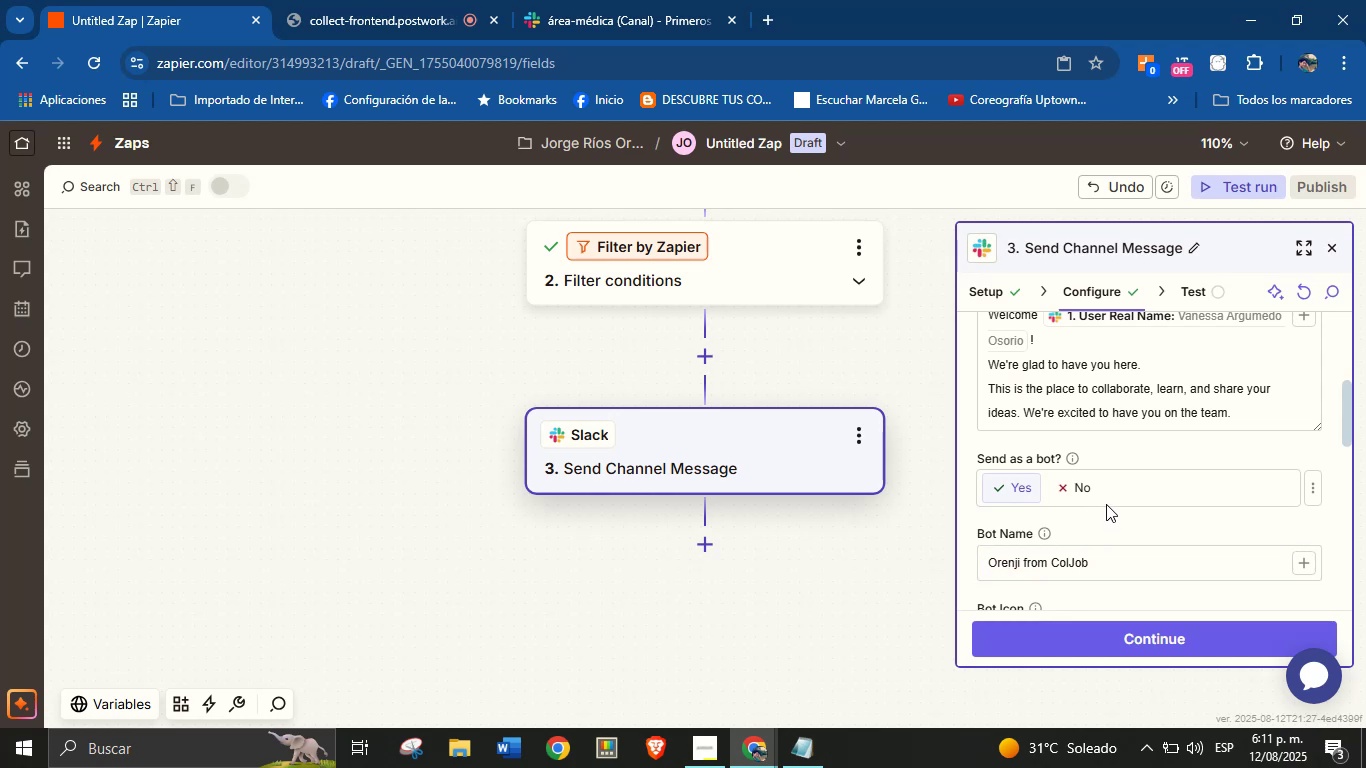 
scroll: coordinate [1104, 485], scroll_direction: down, amount: 11.0
 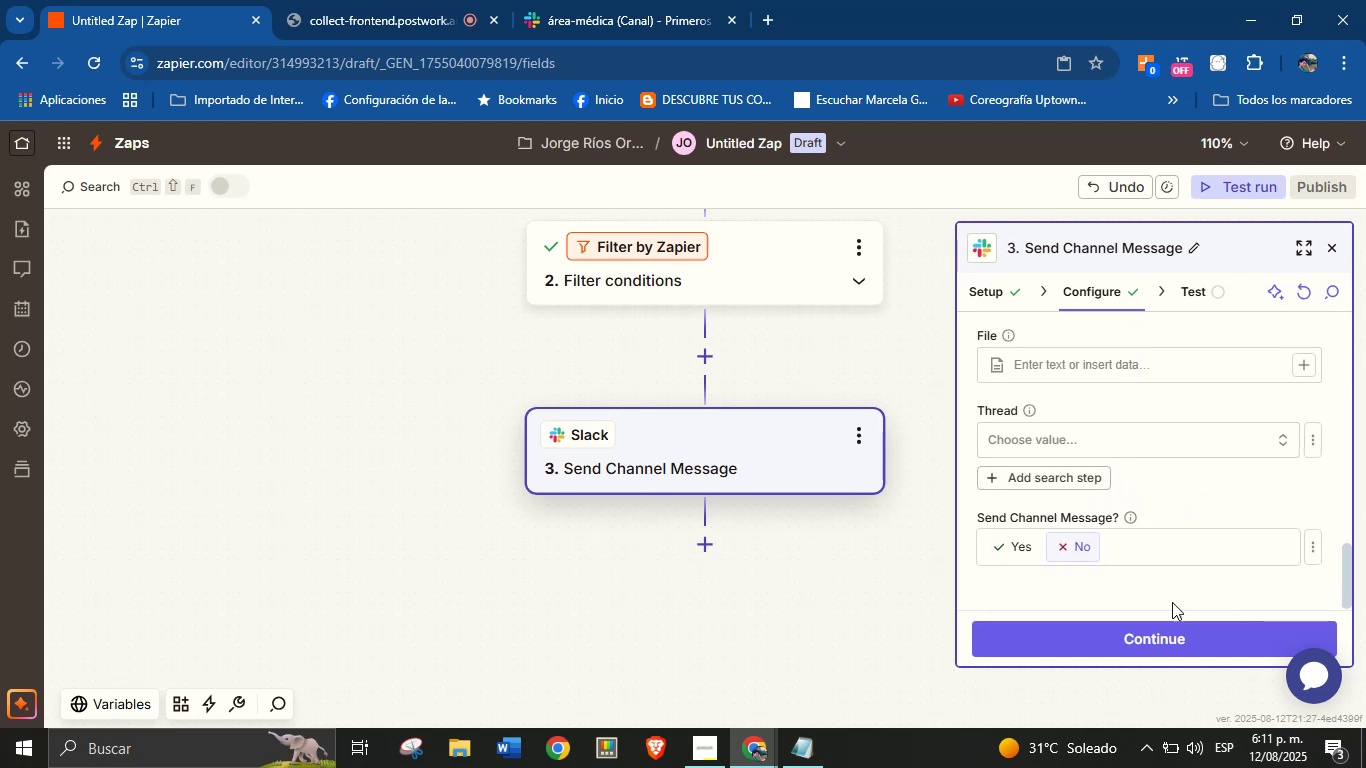 
left_click([1148, 640])
 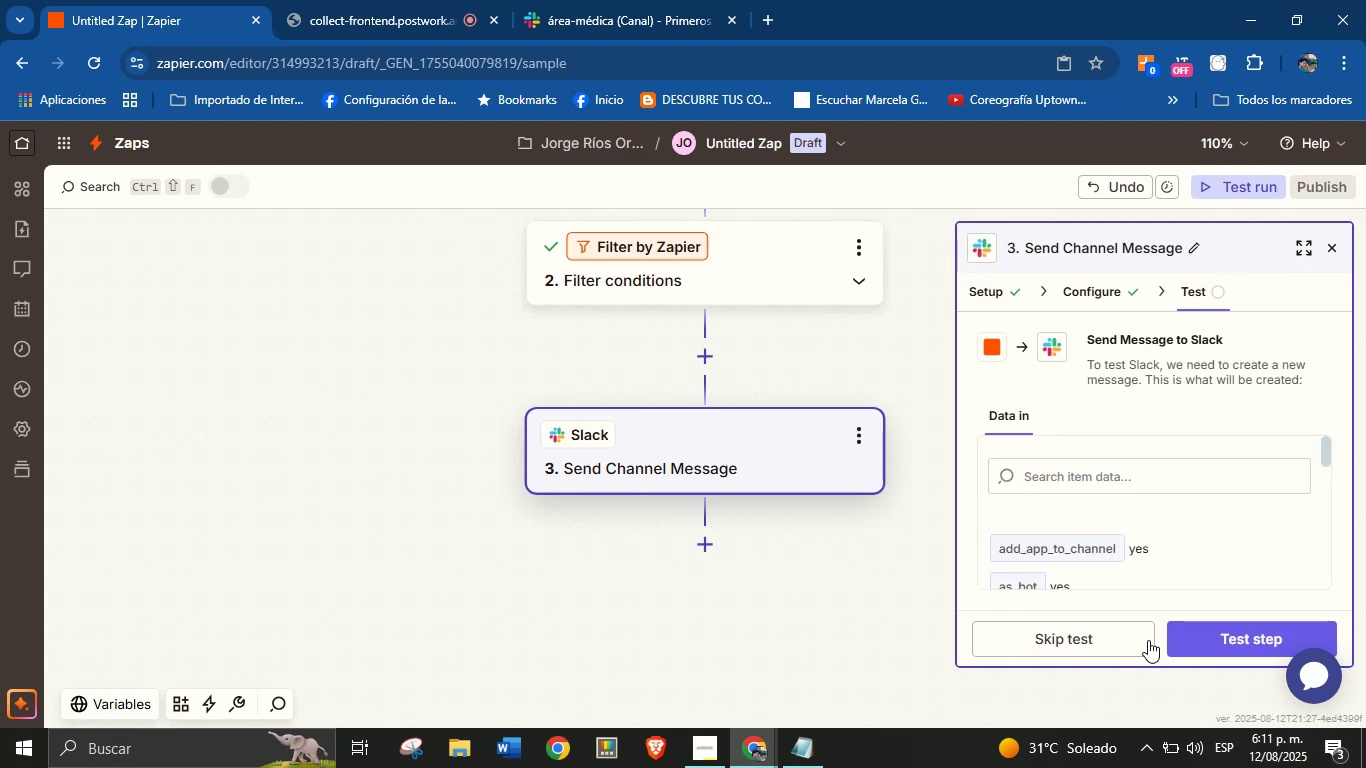 
scroll: coordinate [1156, 463], scroll_direction: down, amount: 1.0
 